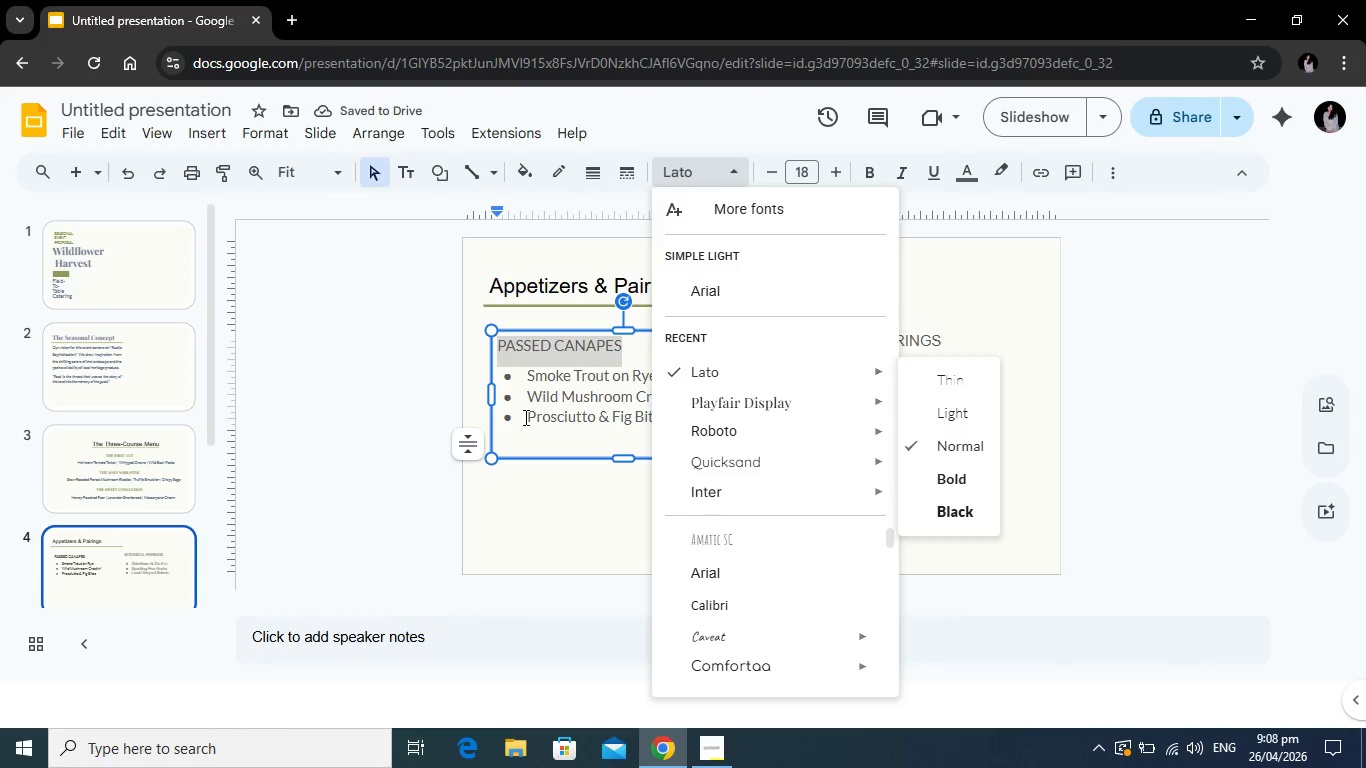 
left_click([524, 417])
 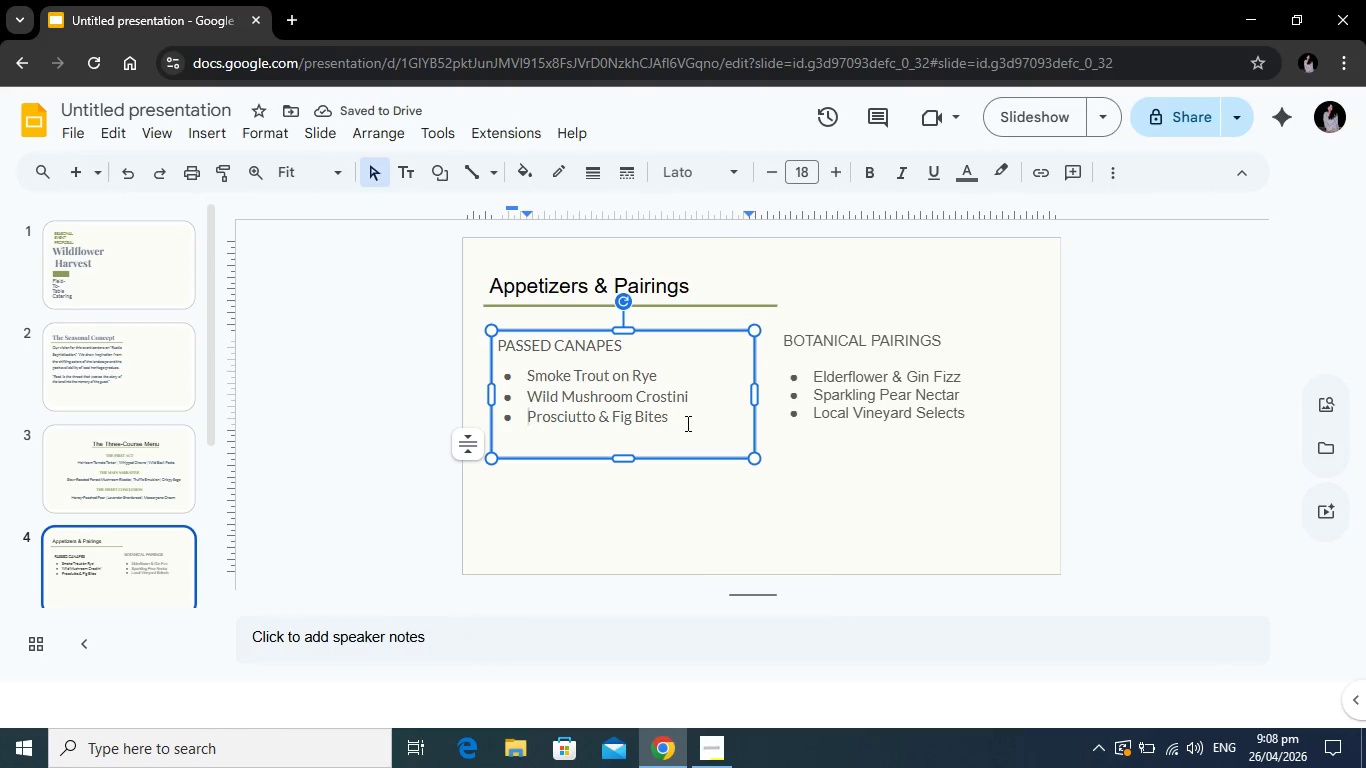 
left_click_drag(start_coordinate=[686, 423], to_coordinate=[496, 348])
 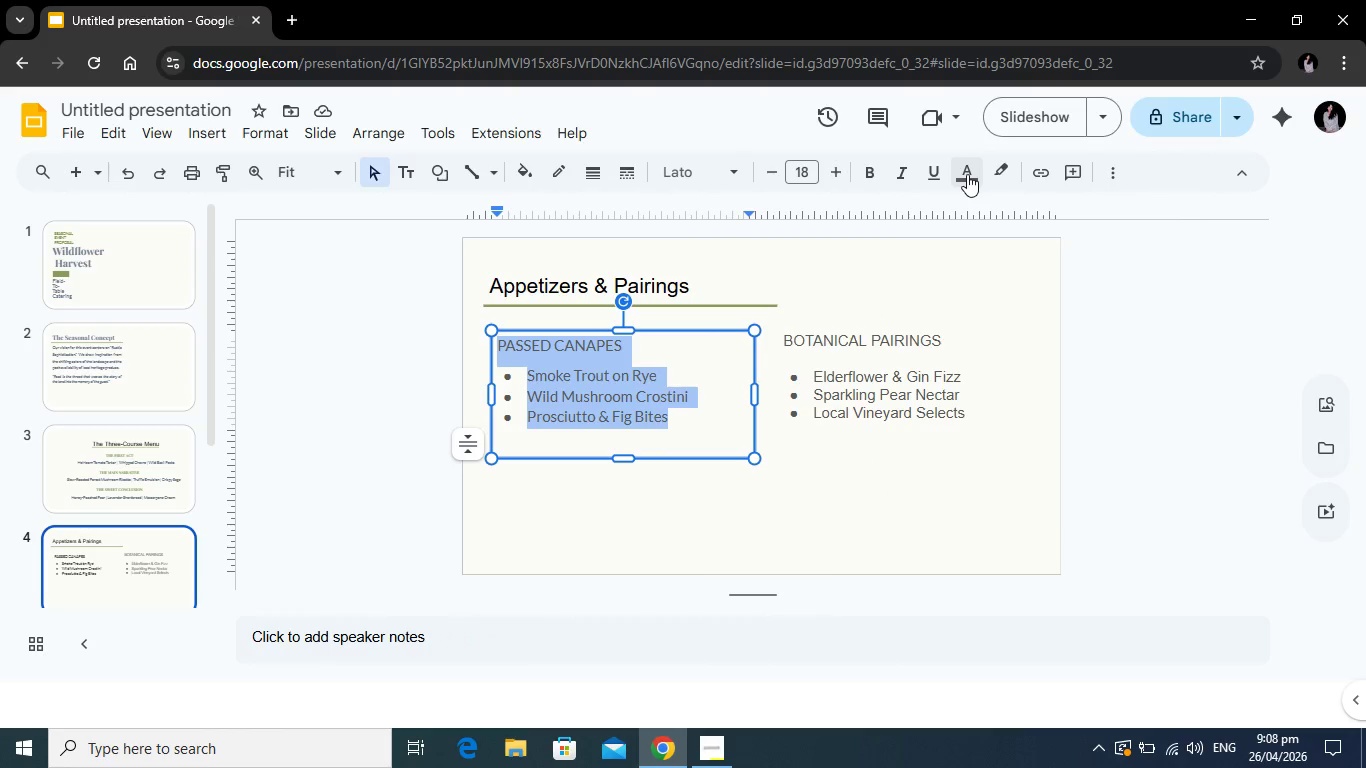 
left_click([967, 174])
 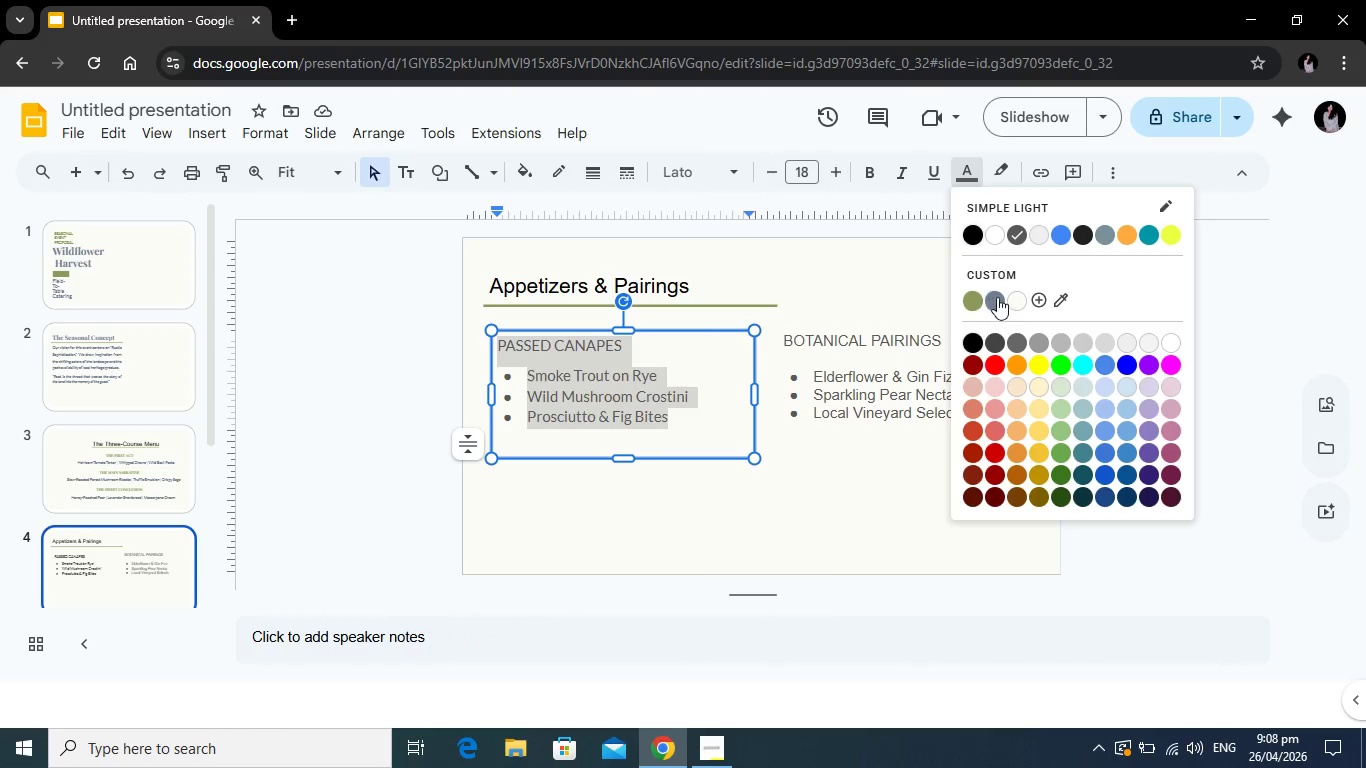 
left_click([1001, 297])
 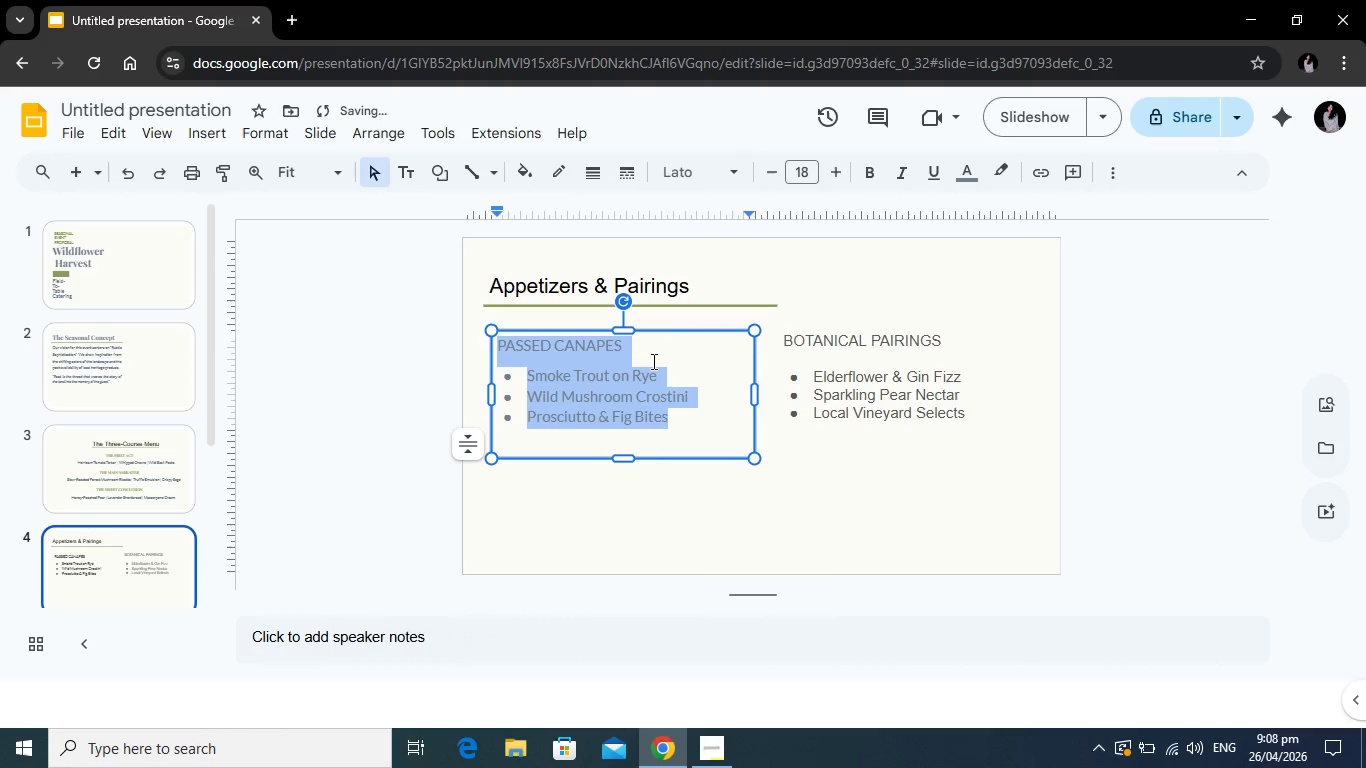 
left_click([650, 360])
 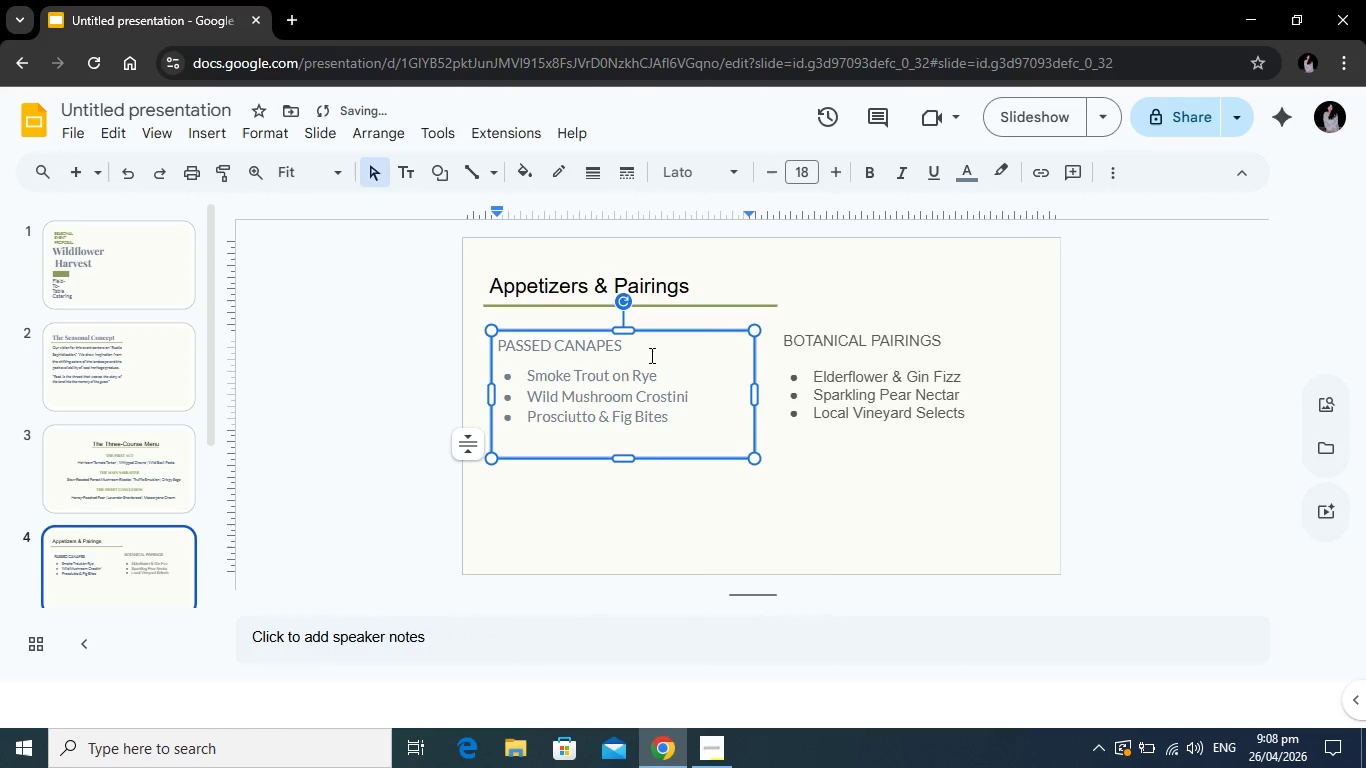 
left_click_drag(start_coordinate=[650, 355], to_coordinate=[497, 352])
 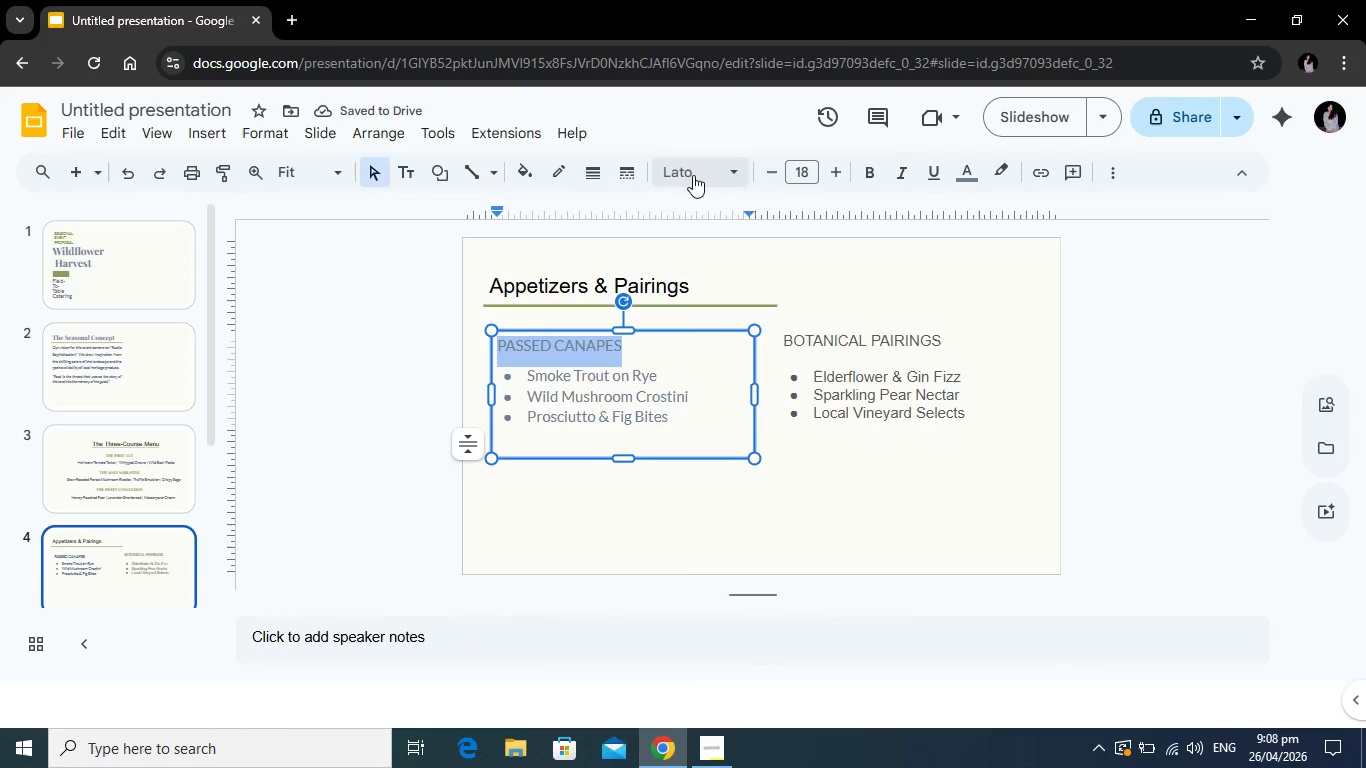 
left_click([693, 175])
 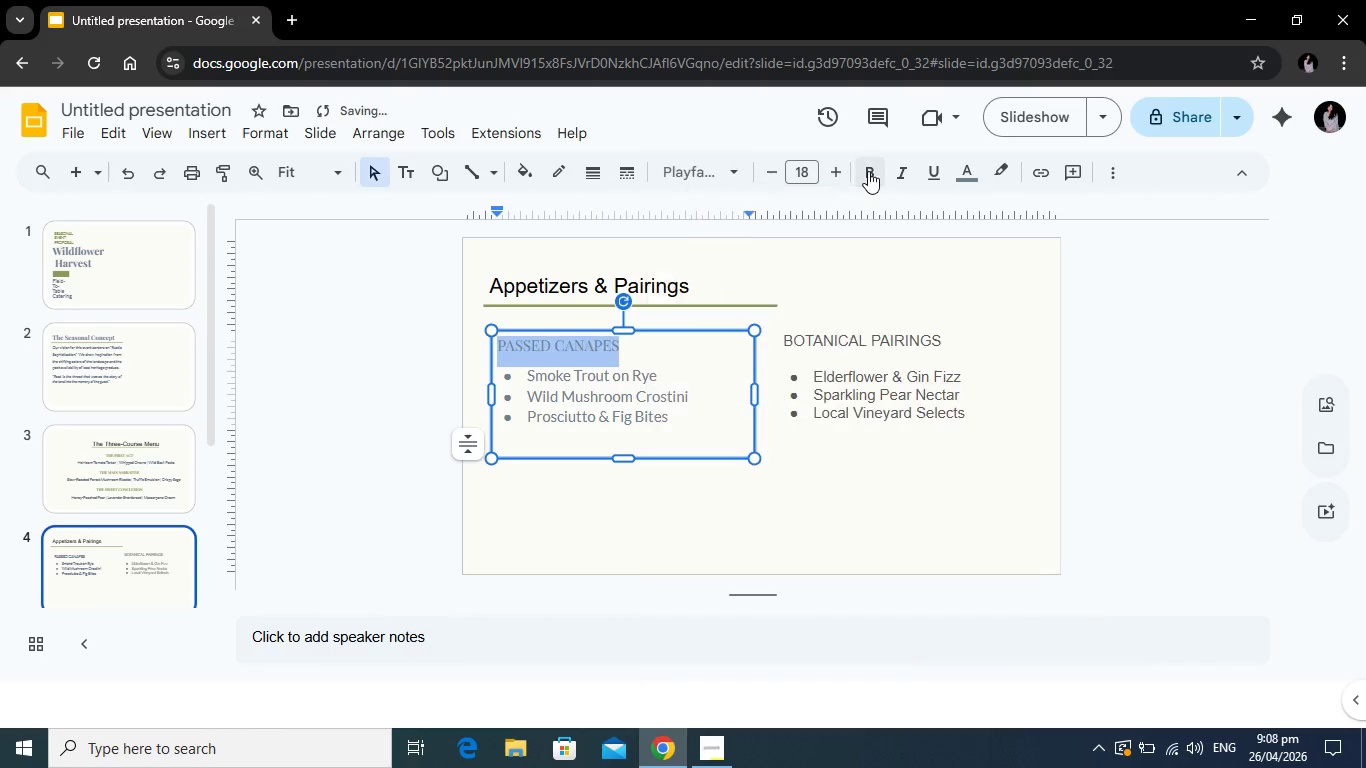 
left_click([868, 168])
 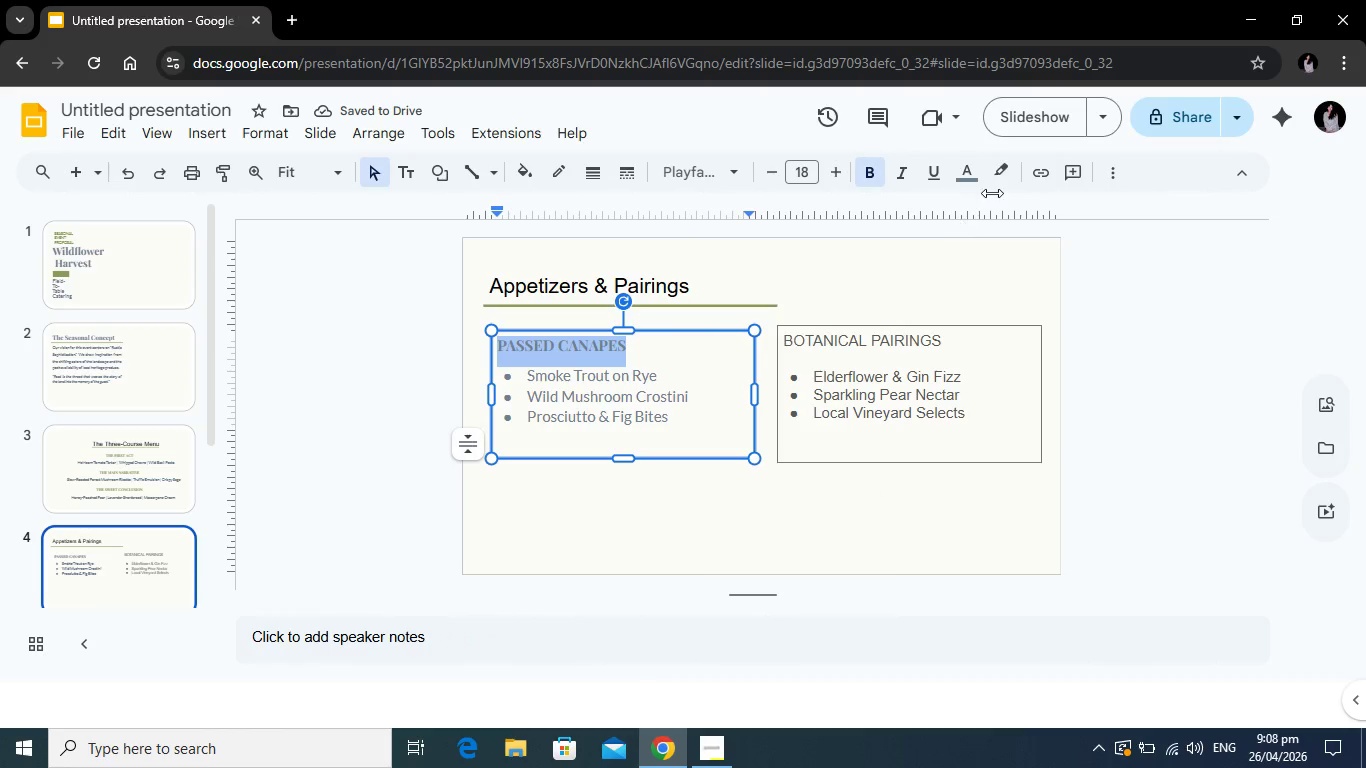 
left_click([969, 172])
 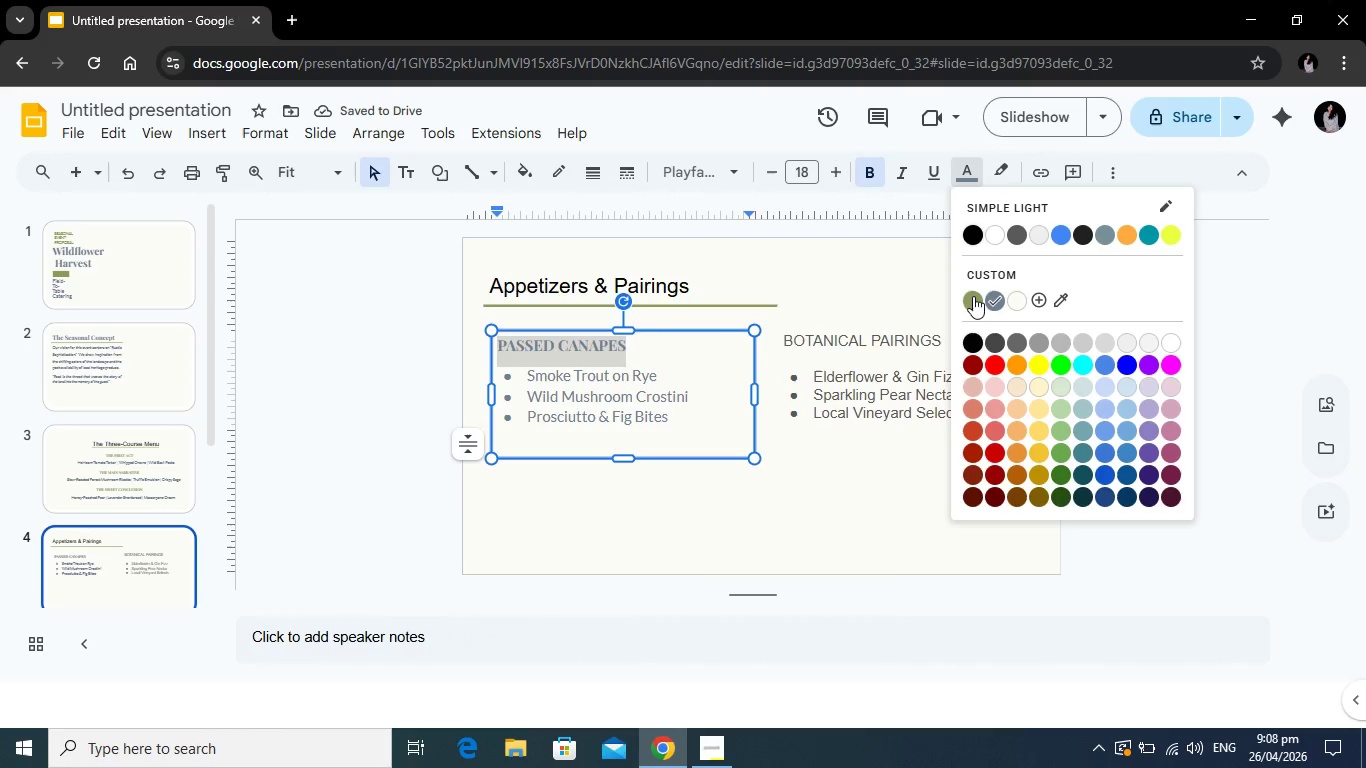 
left_click([971, 302])
 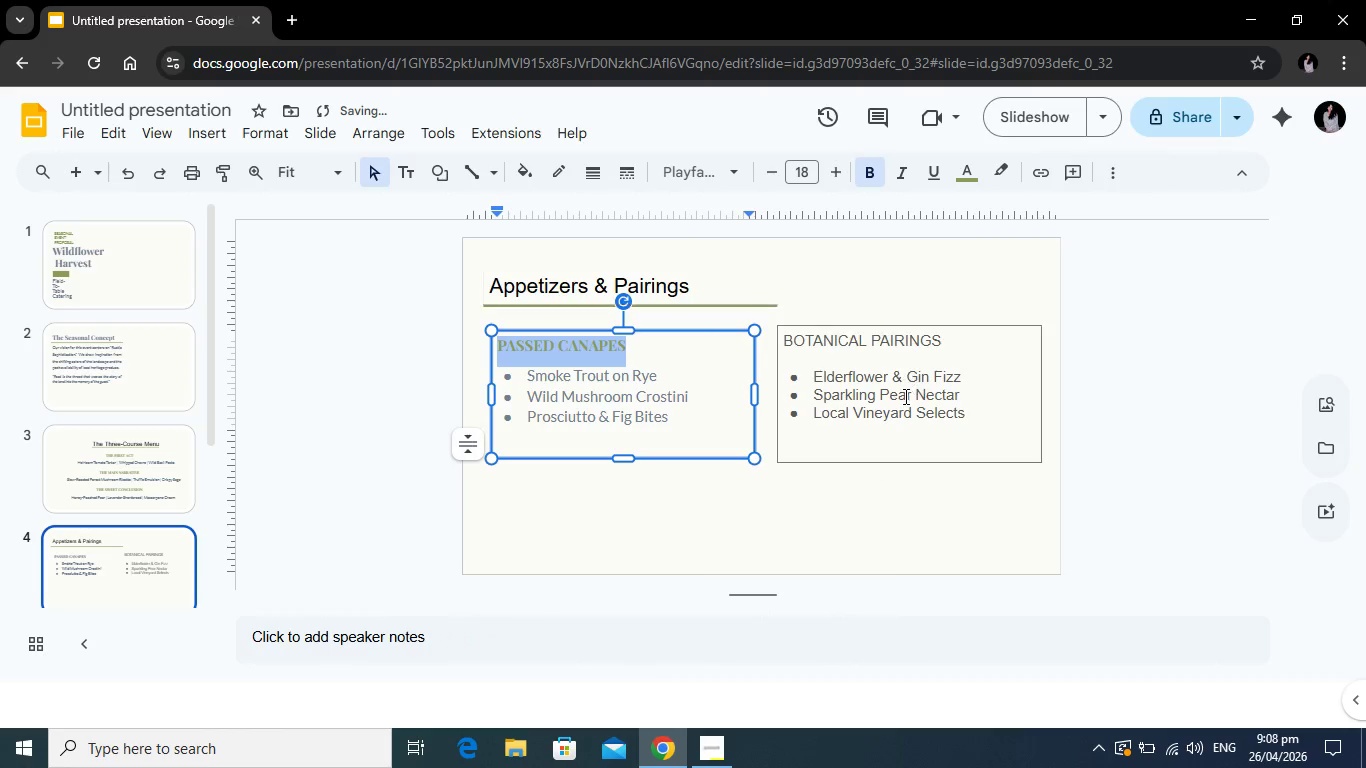 
left_click([904, 396])
 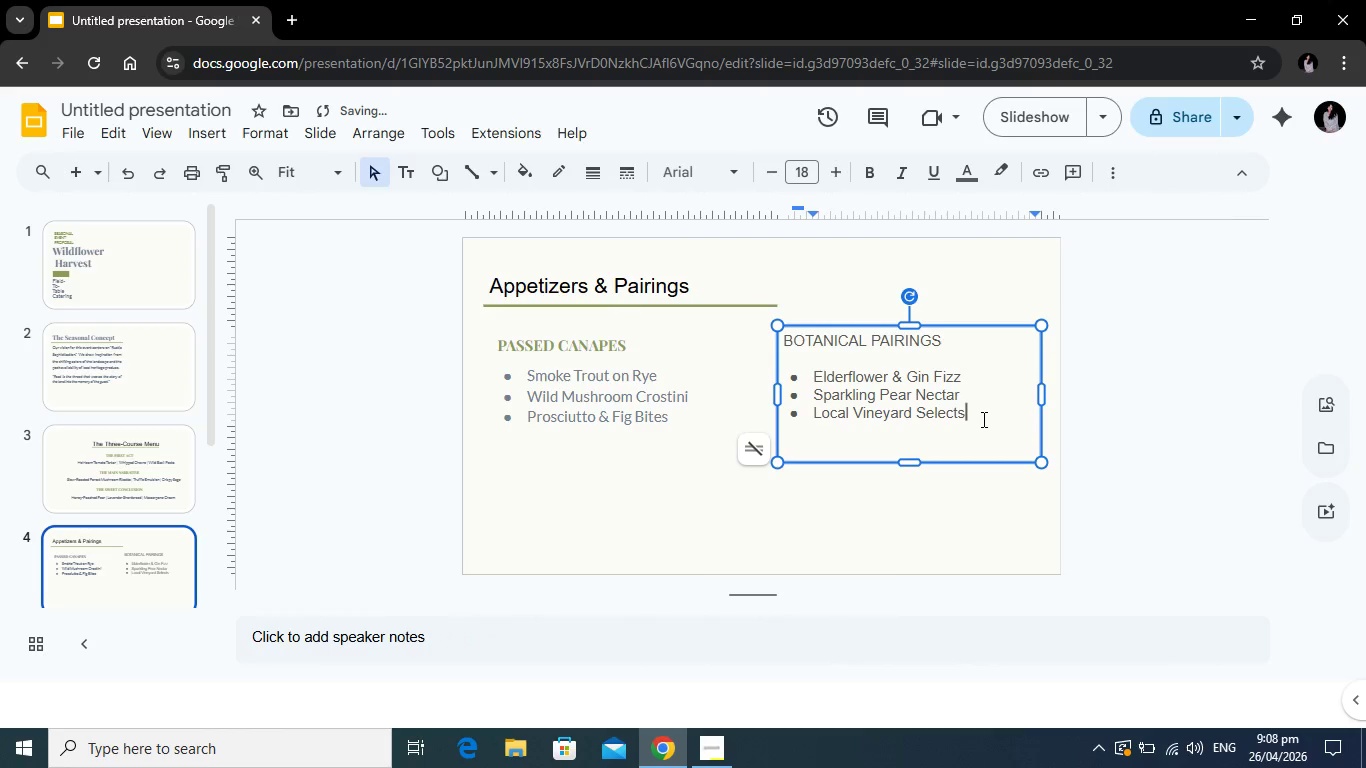 
left_click_drag(start_coordinate=[988, 419], to_coordinate=[815, 371])
 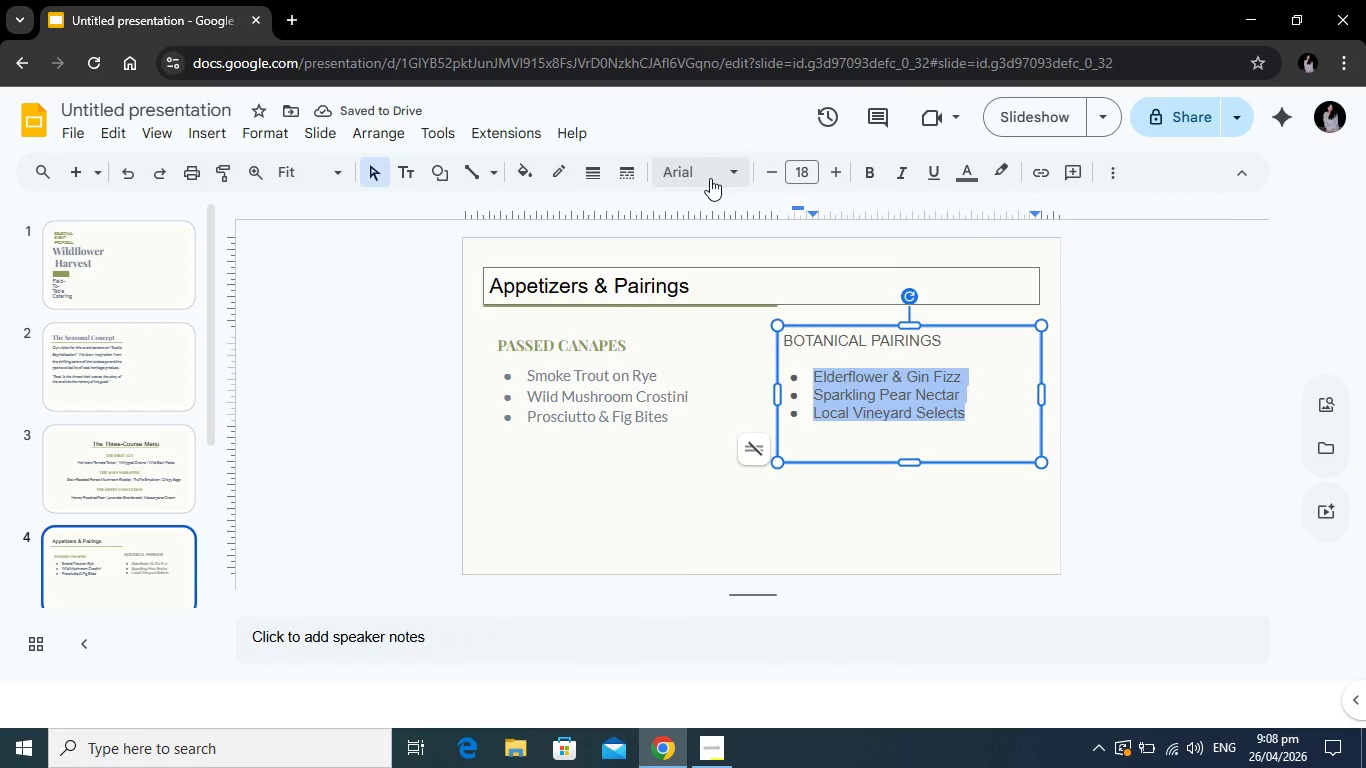 
left_click([710, 178])
 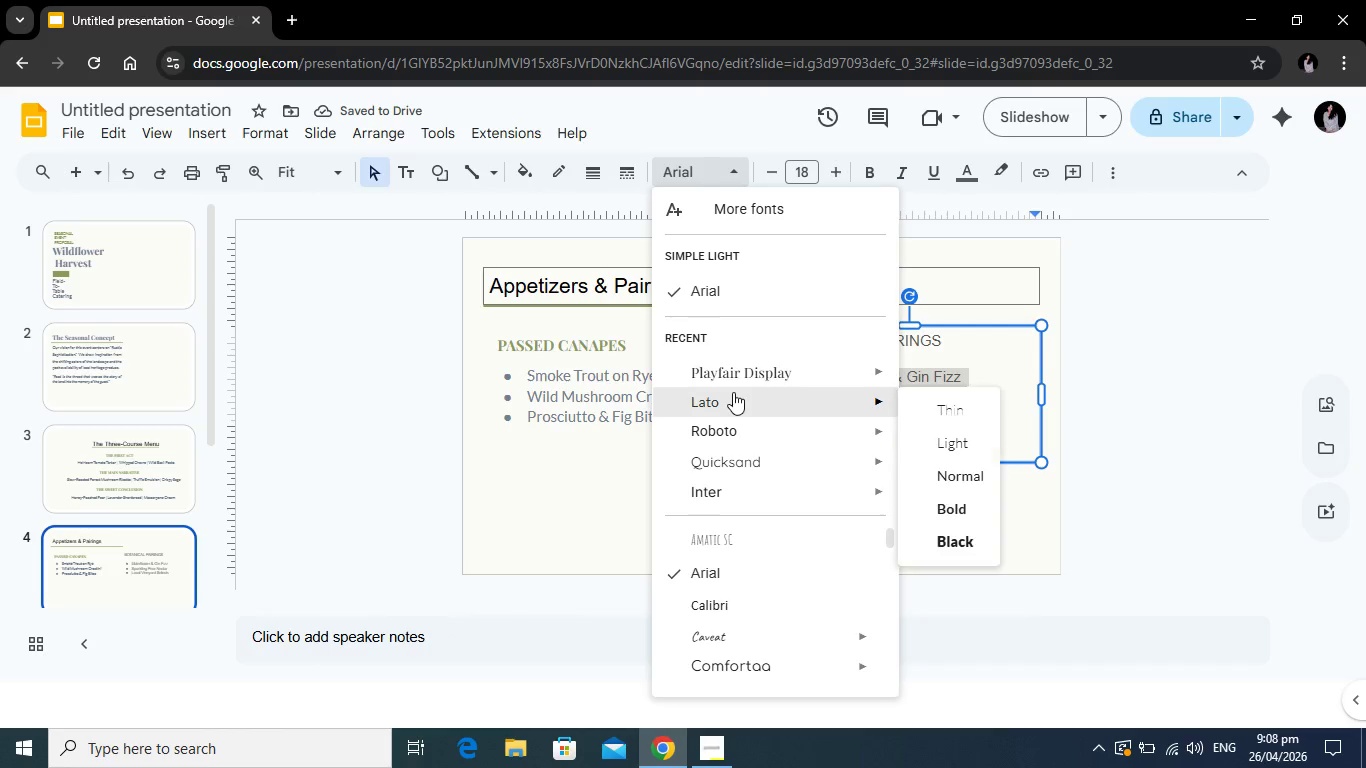 
left_click([733, 392])
 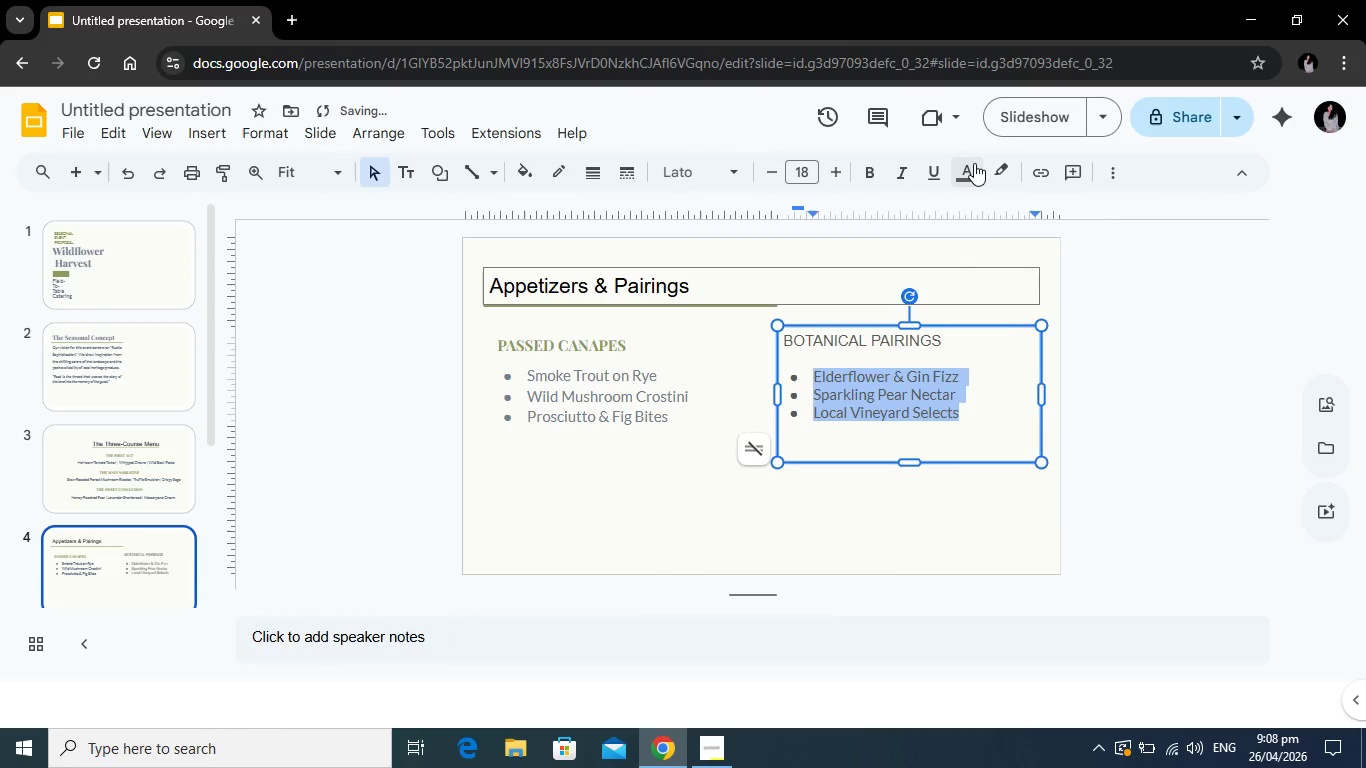 
left_click([974, 163])
 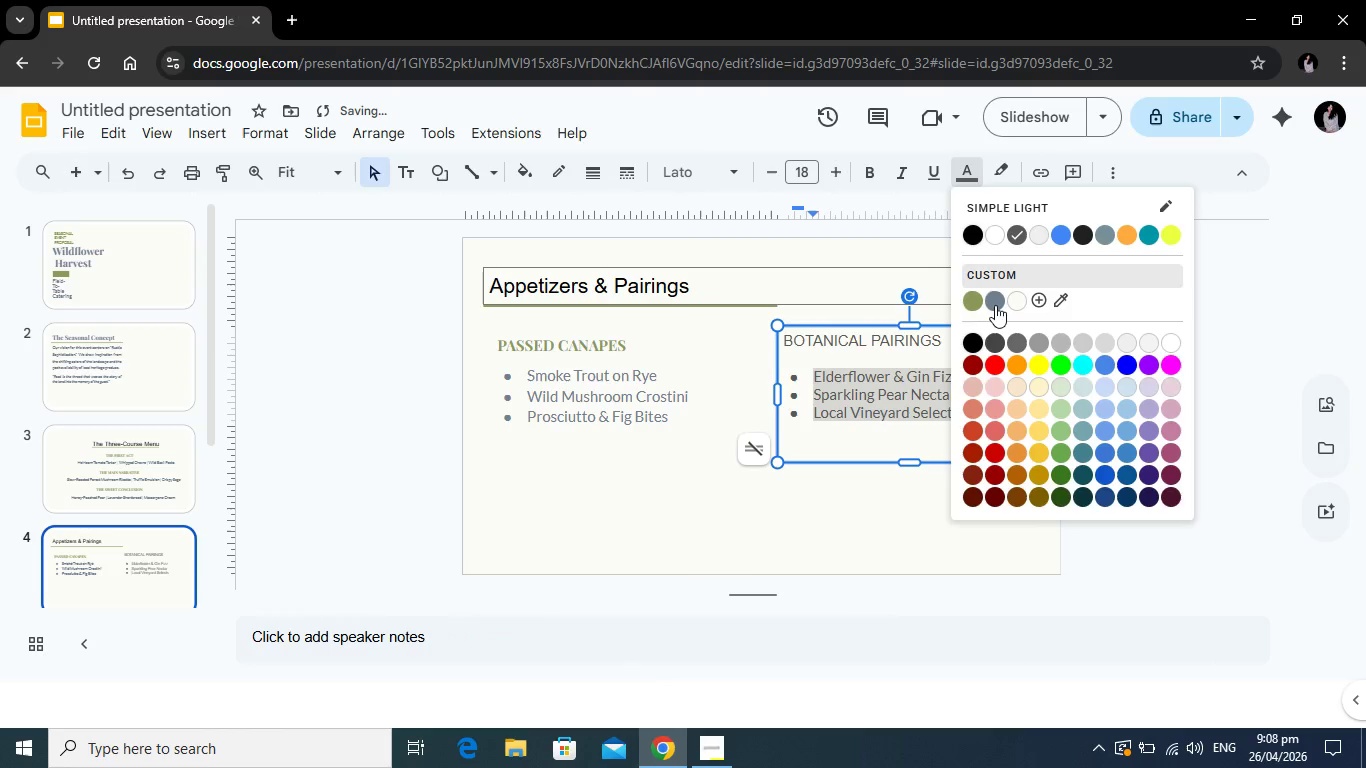 
left_click([995, 305])
 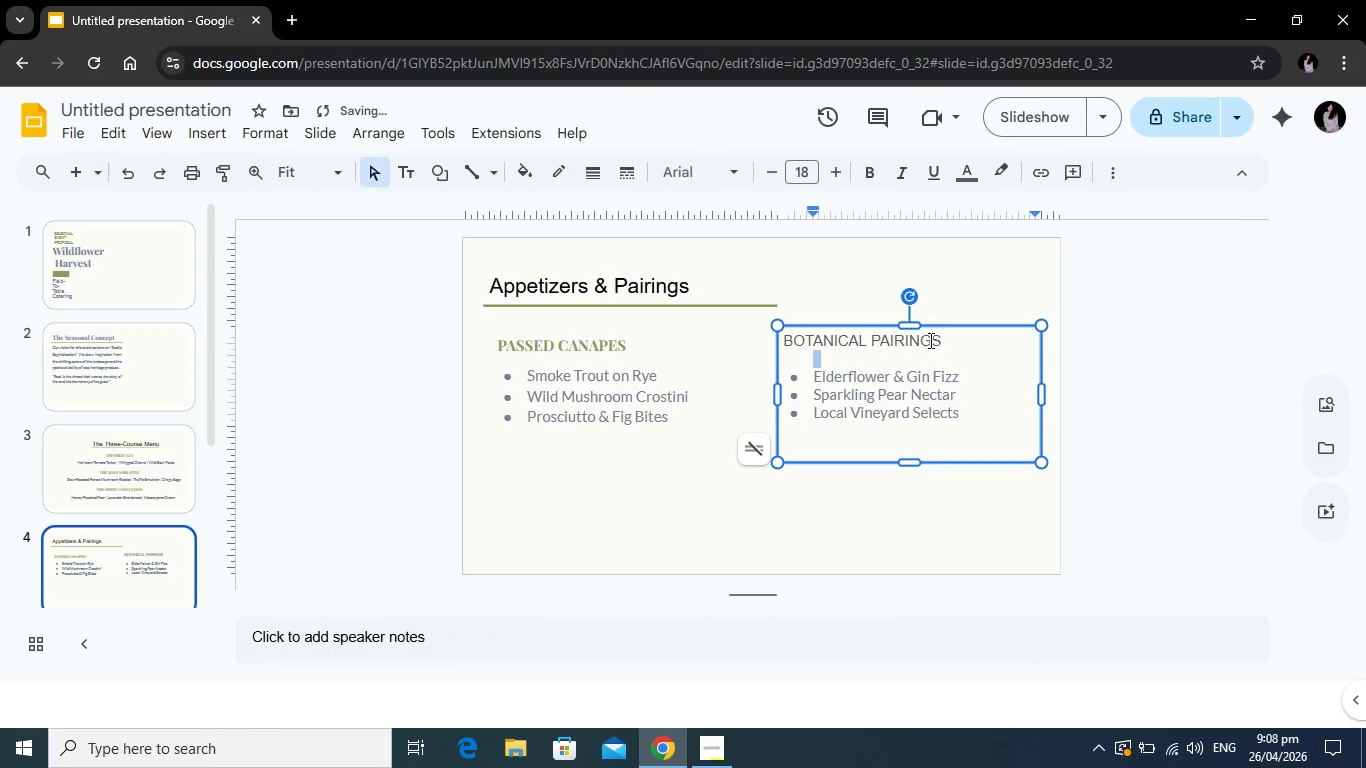 
left_click_drag(start_coordinate=[952, 340], to_coordinate=[764, 347])
 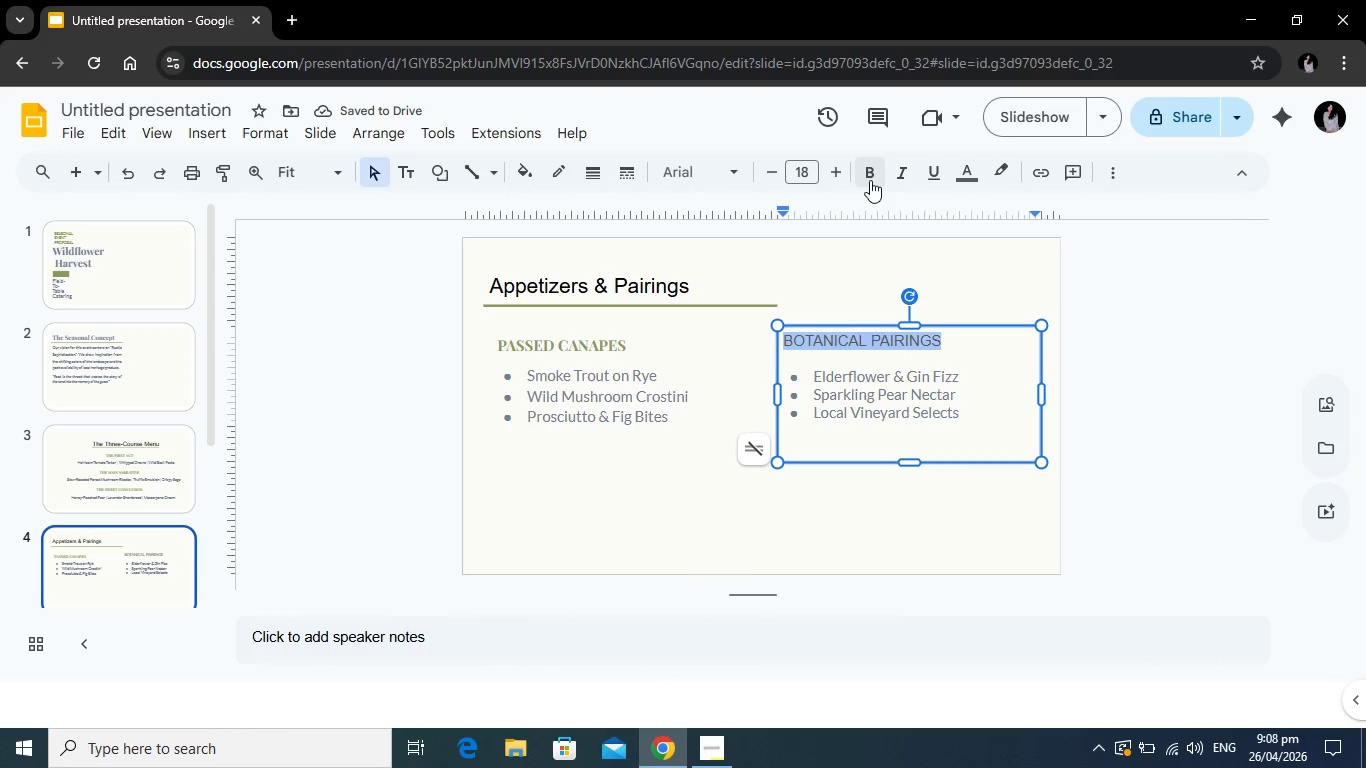 
left_click([870, 180])
 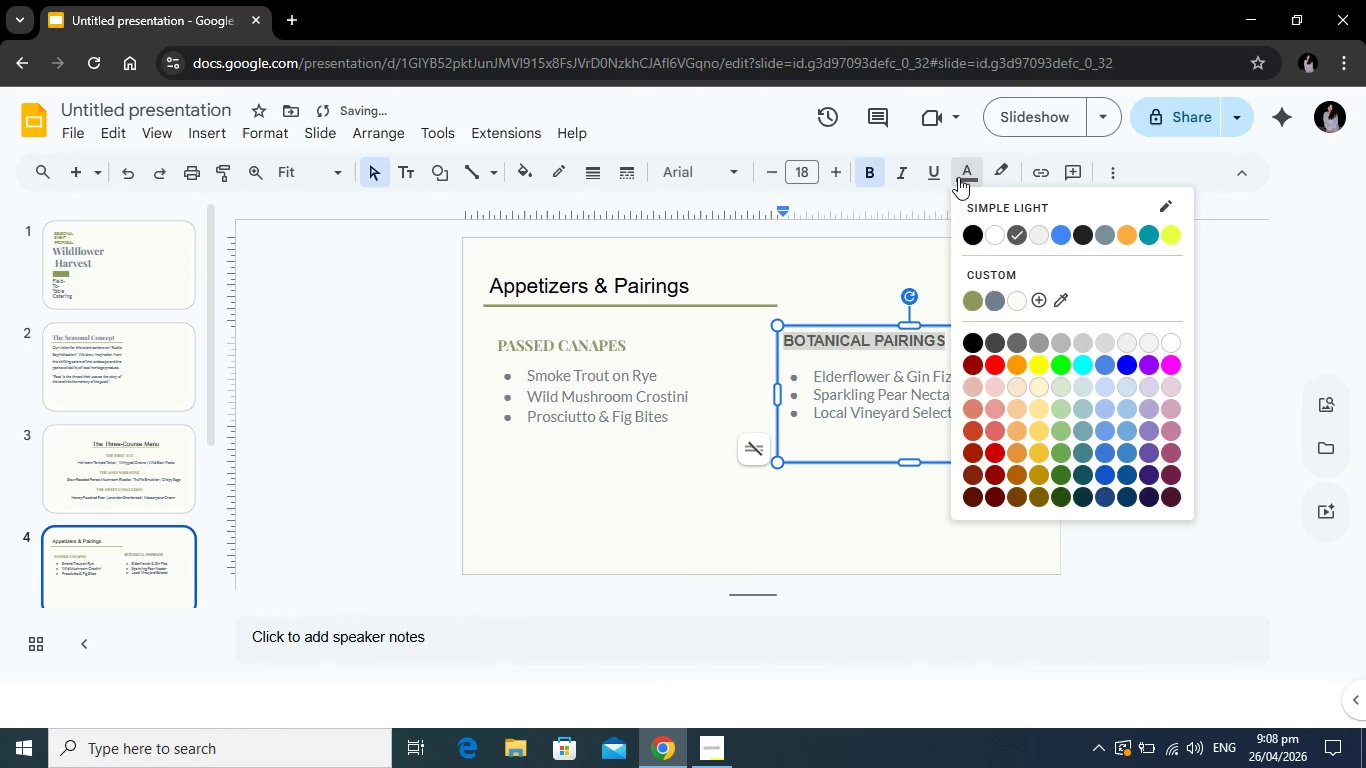 
left_click([958, 177])
 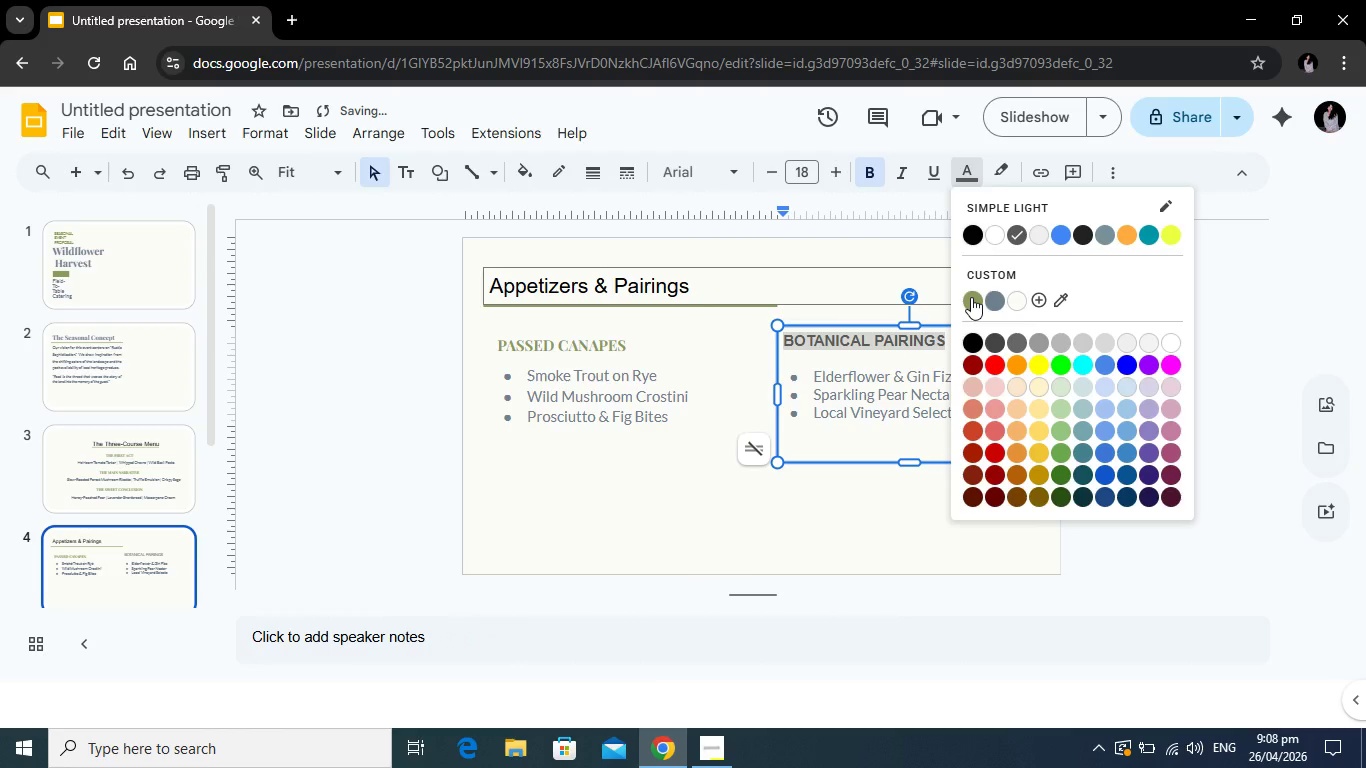 
left_click([971, 297])
 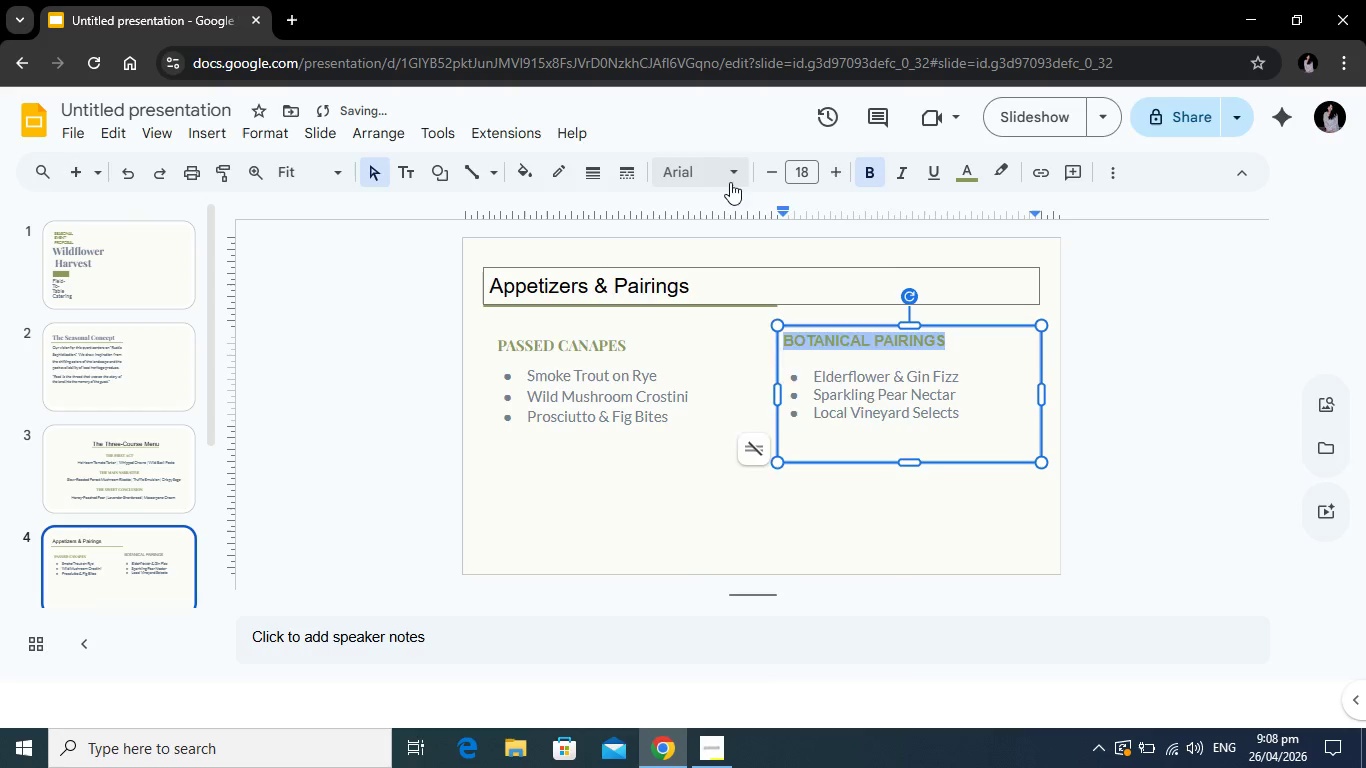 
left_click([730, 182])
 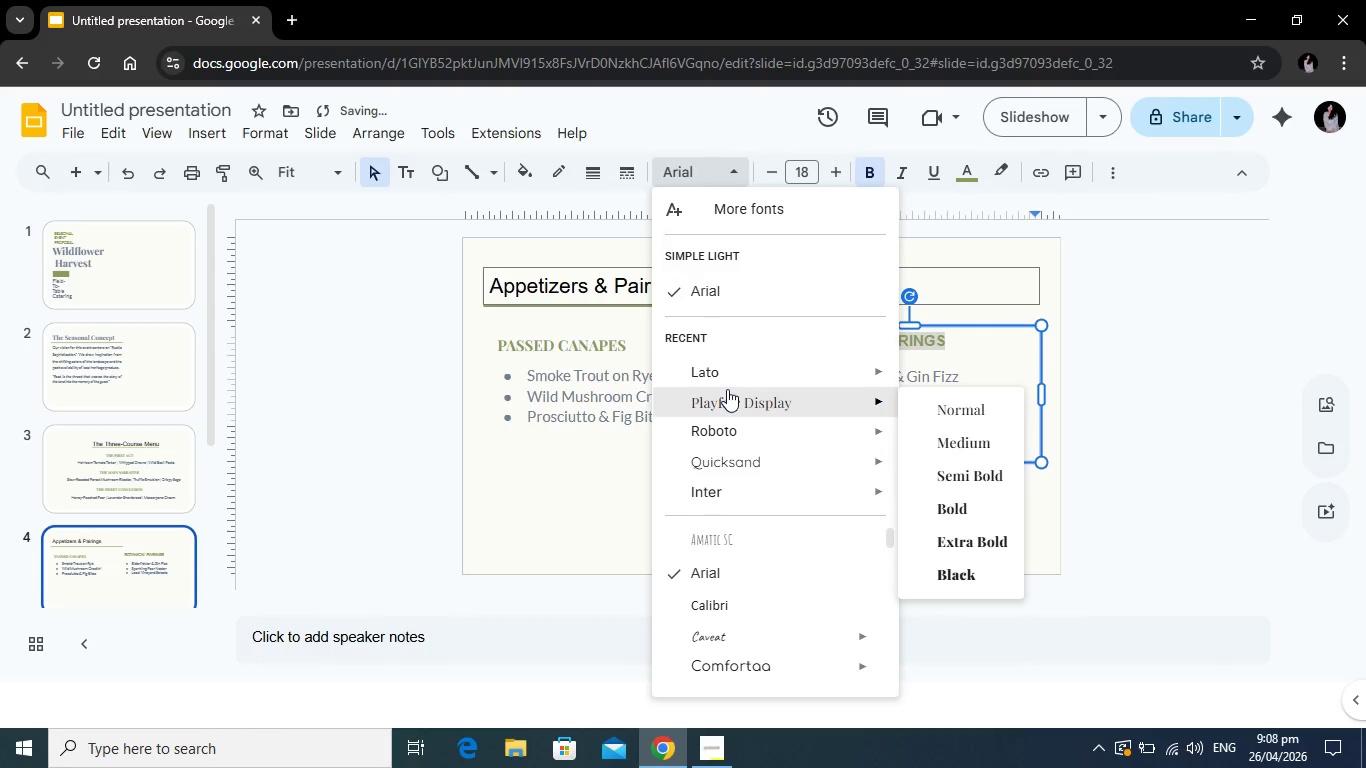 
left_click([729, 393])
 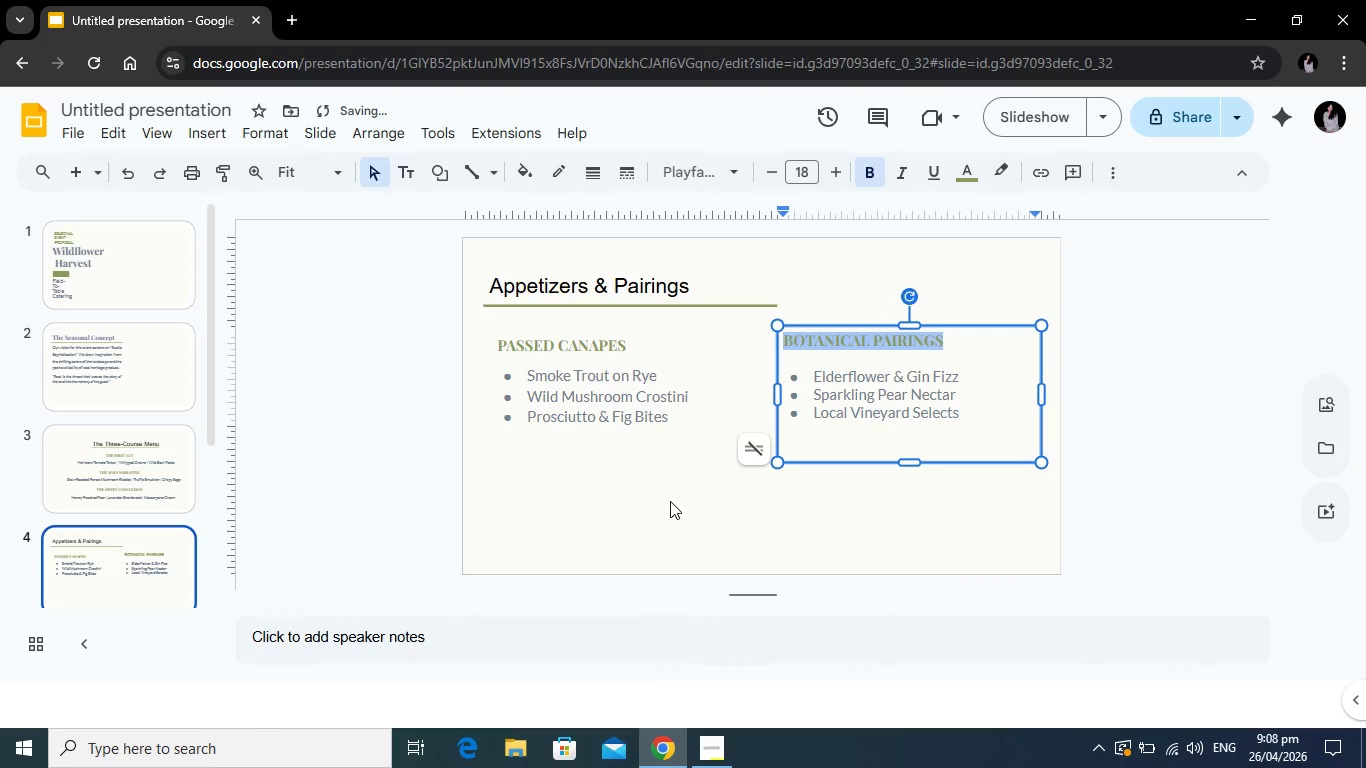 
left_click([670, 501])
 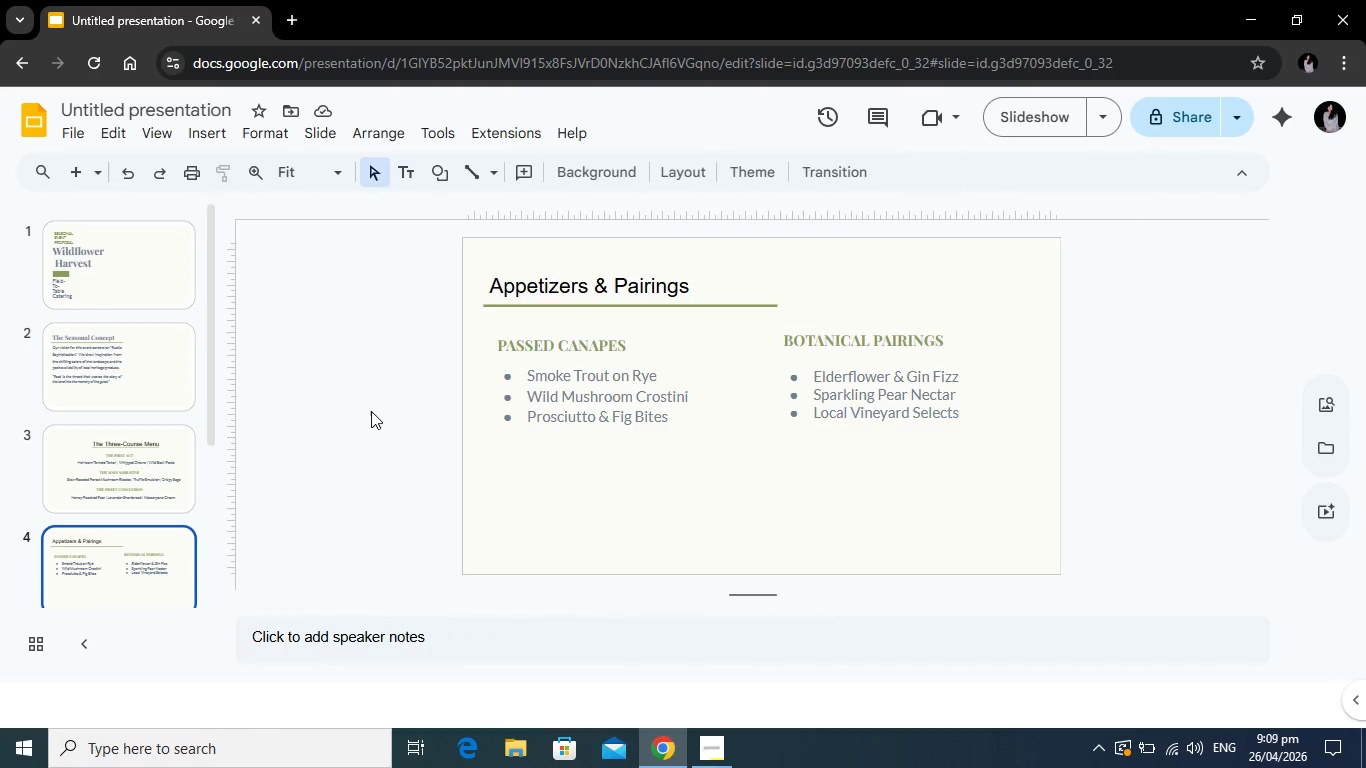 
wait(6.94)
 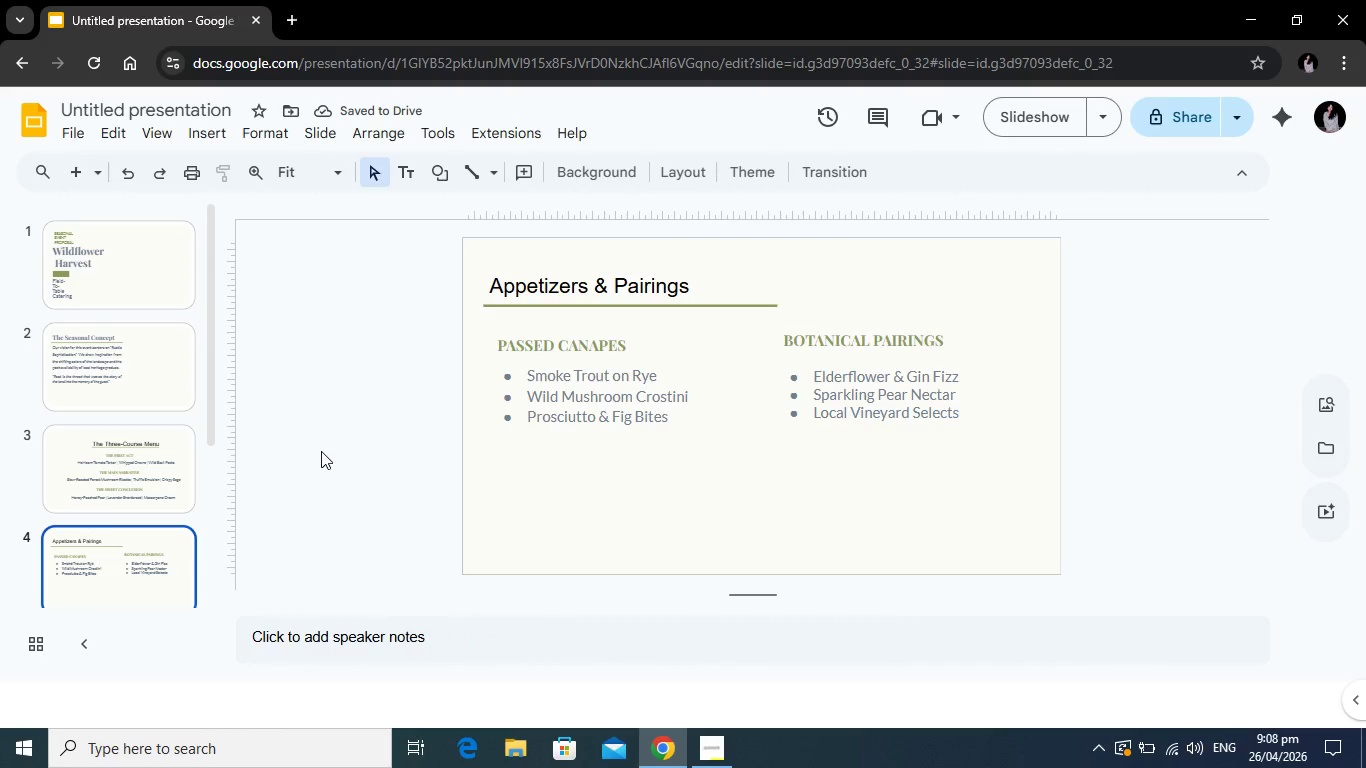 
left_click([604, 285])
 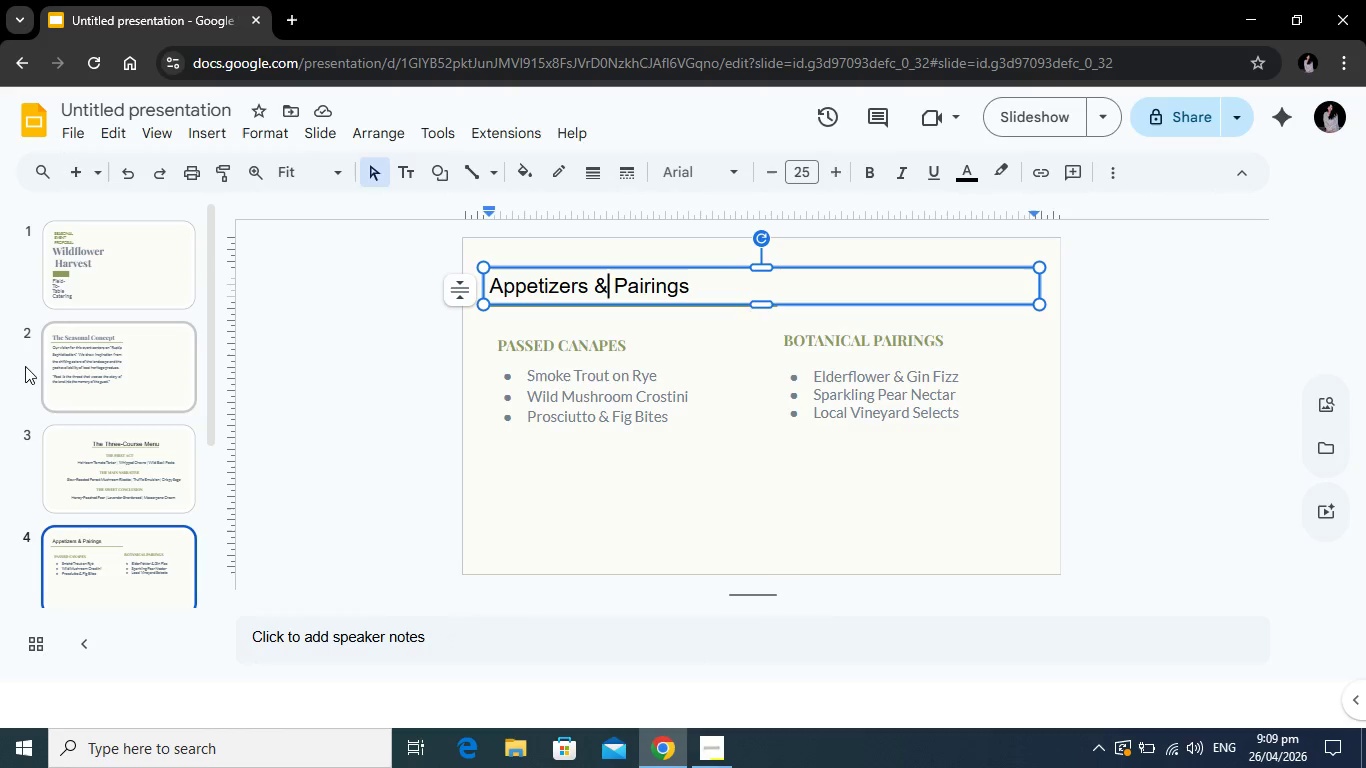 
left_click([69, 366])
 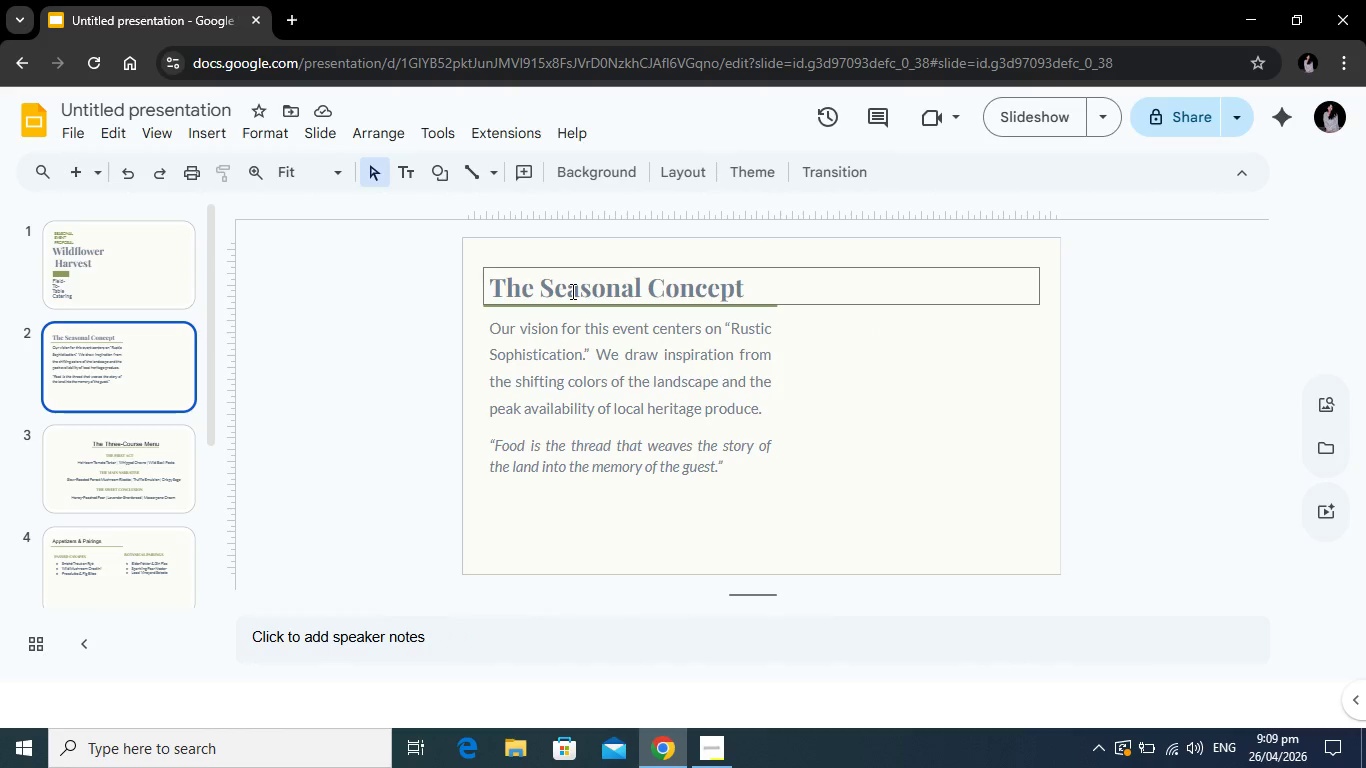 
left_click([571, 291])
 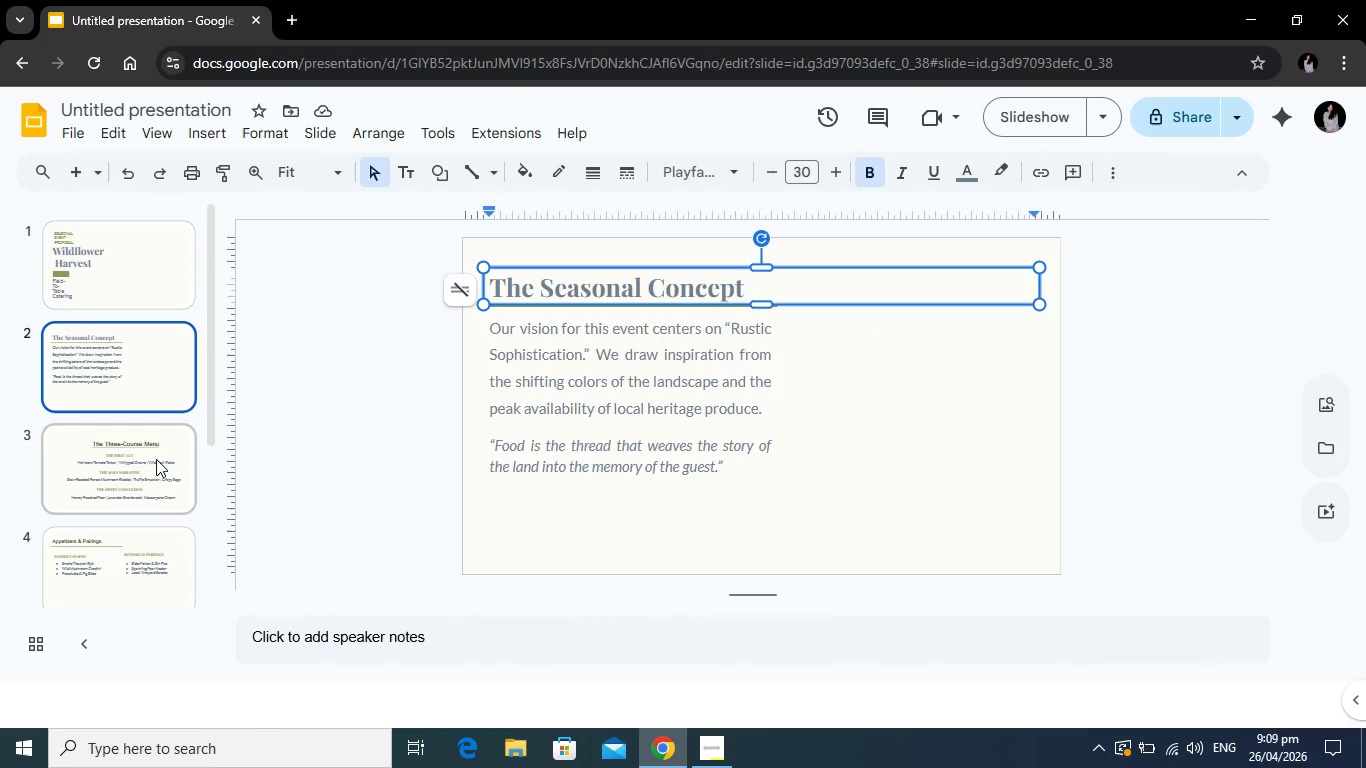 
left_click([152, 459])
 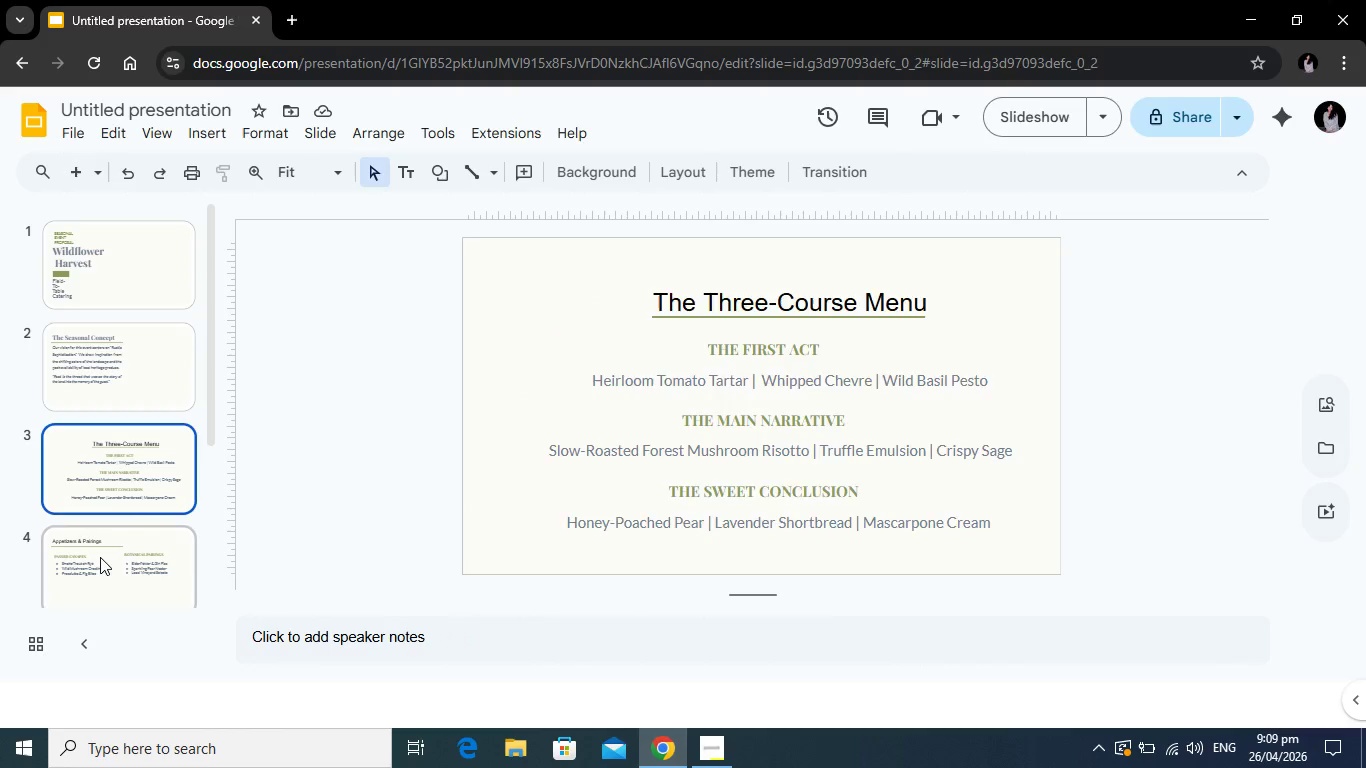 
left_click([100, 557])
 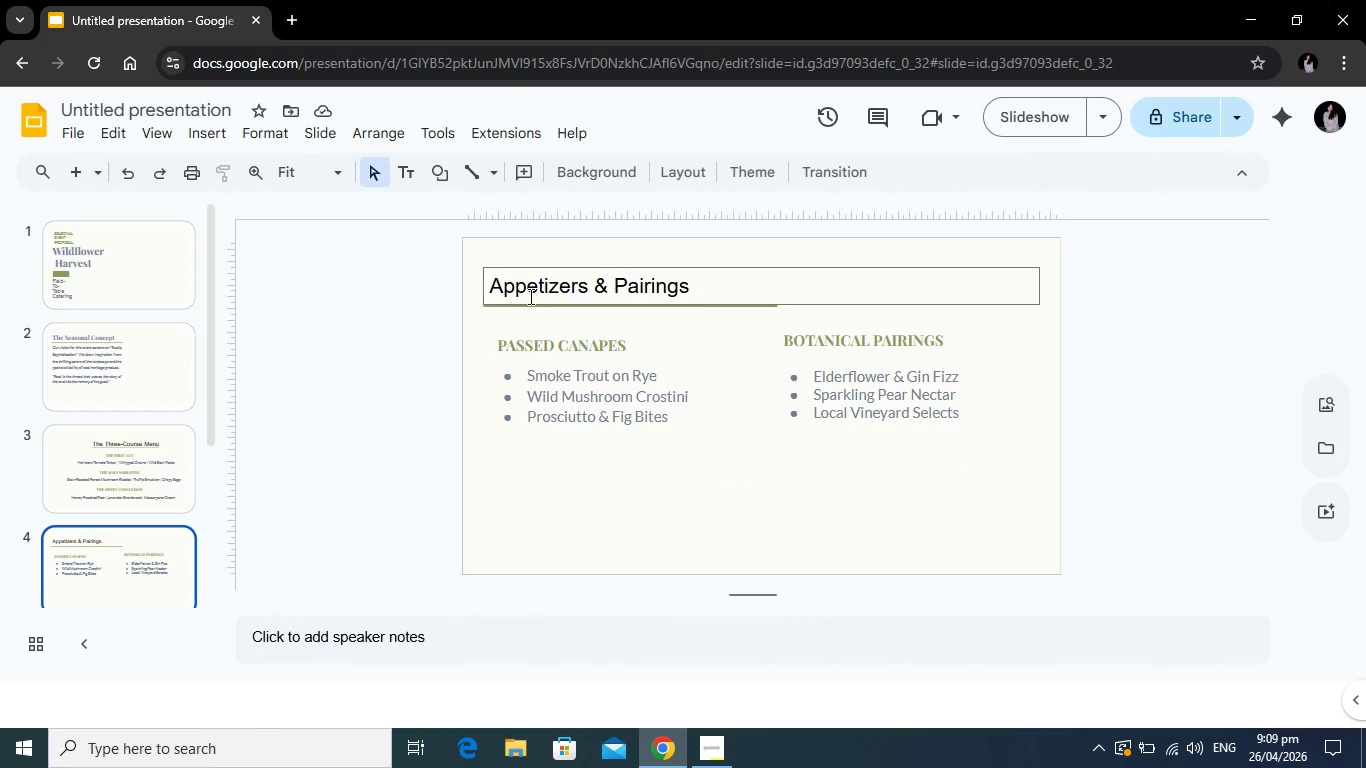 
left_click([529, 296])
 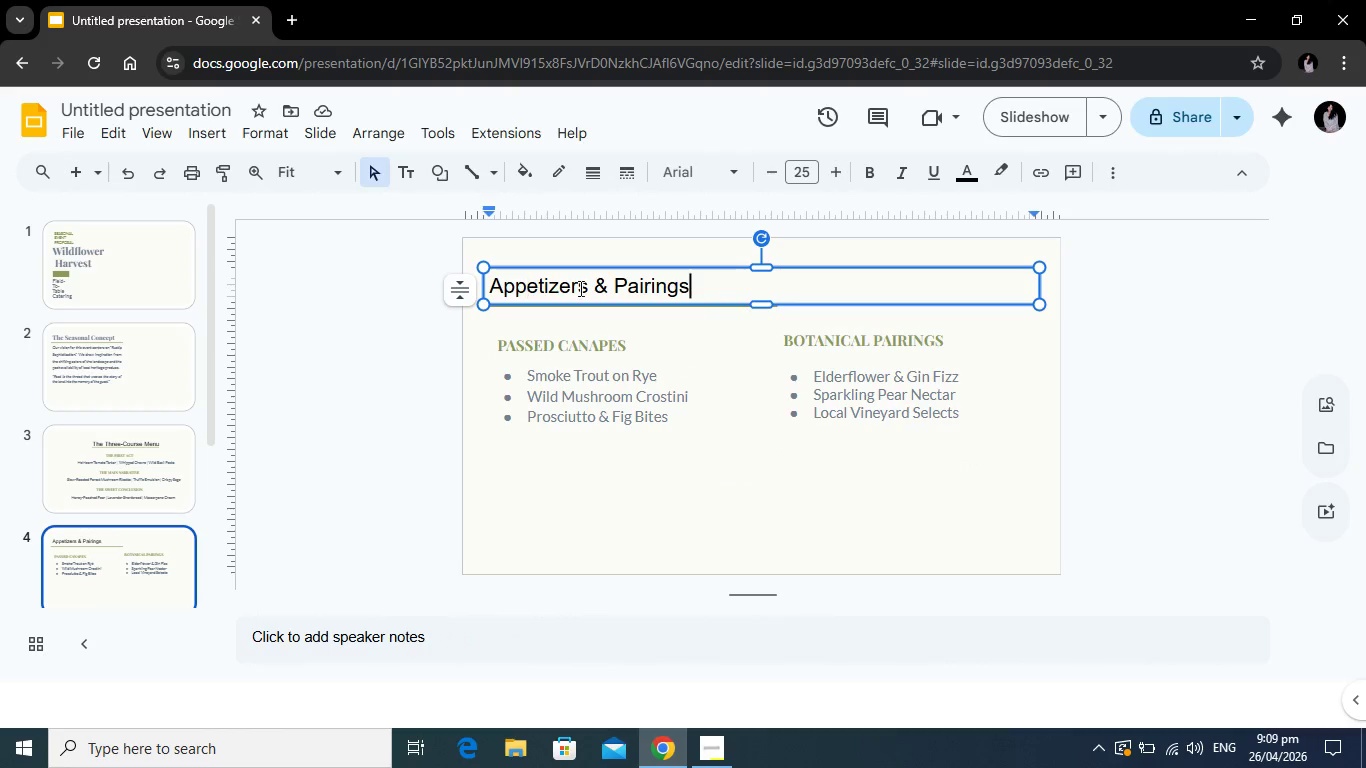 
left_click_drag(start_coordinate=[702, 288], to_coordinate=[465, 288])
 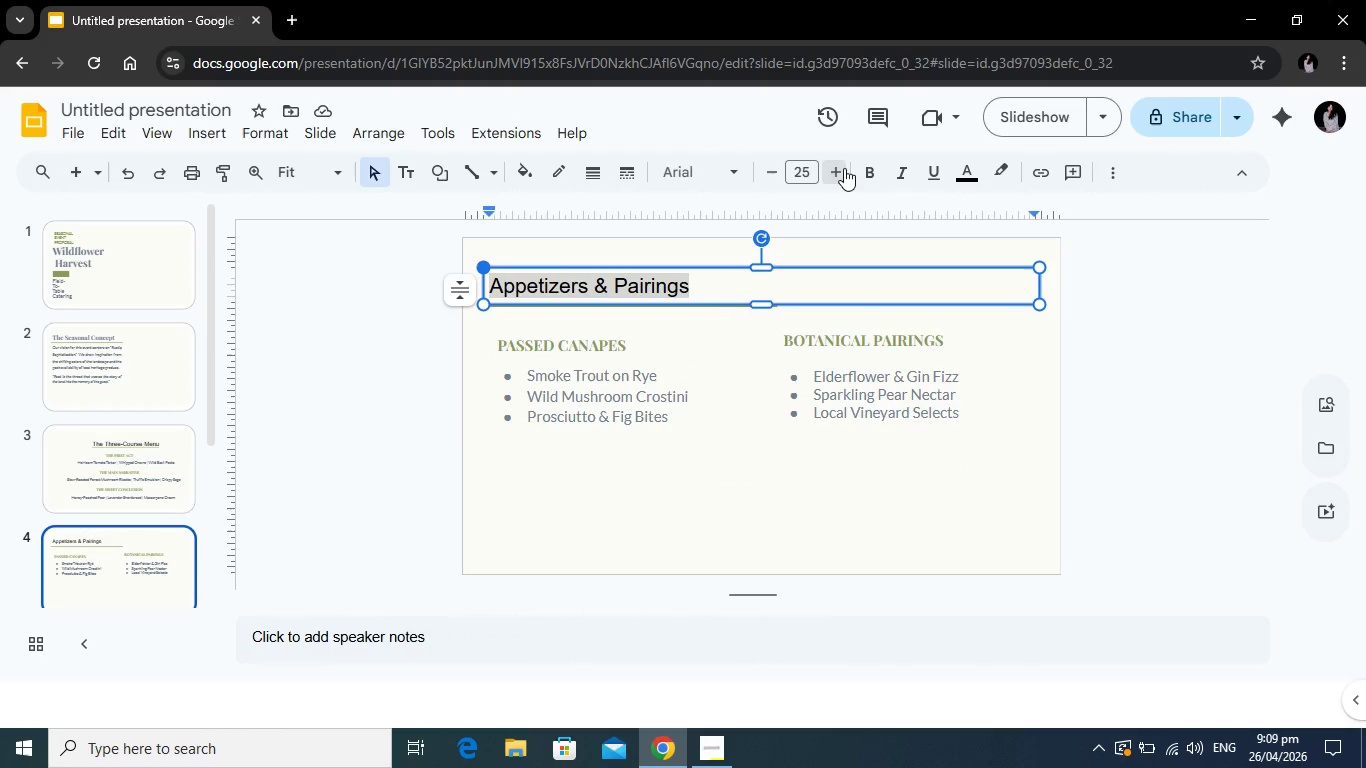 
double_click([844, 168])
 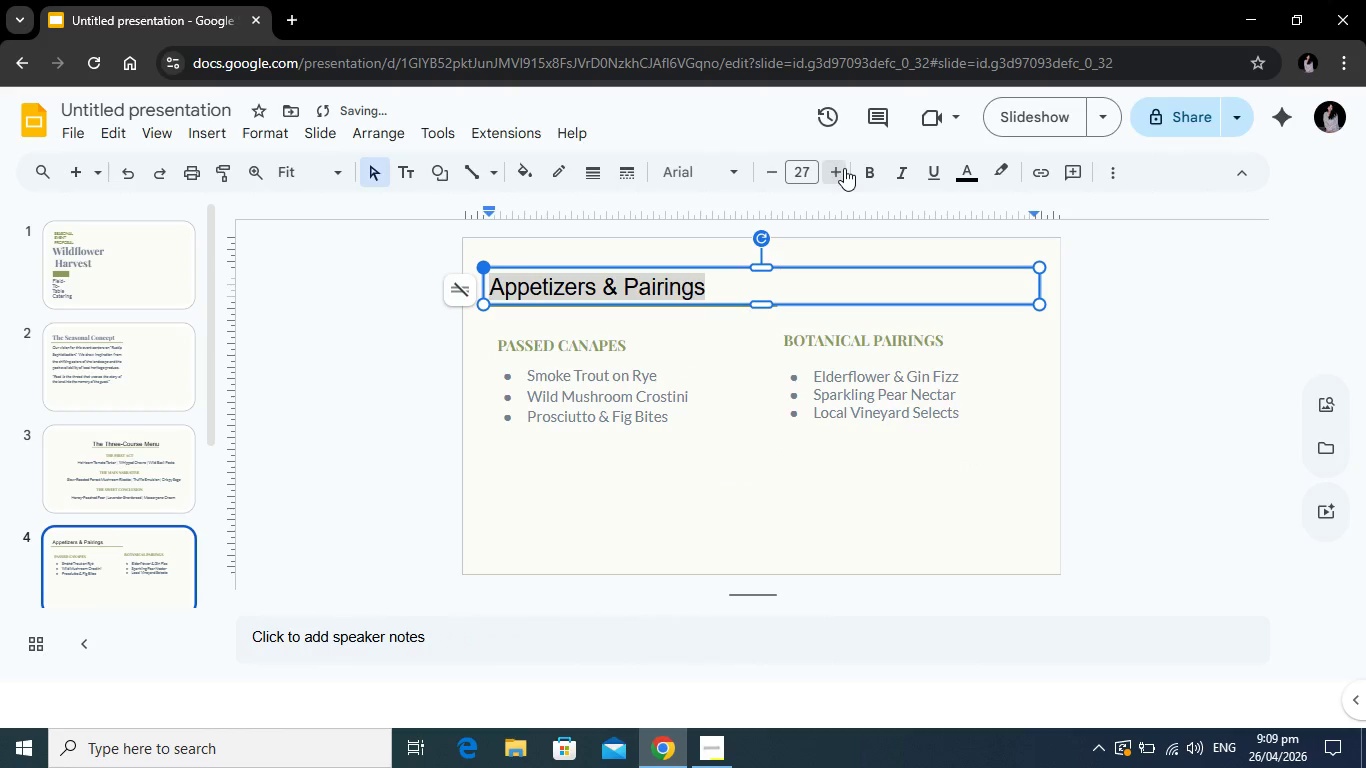 
triple_click([844, 168])
 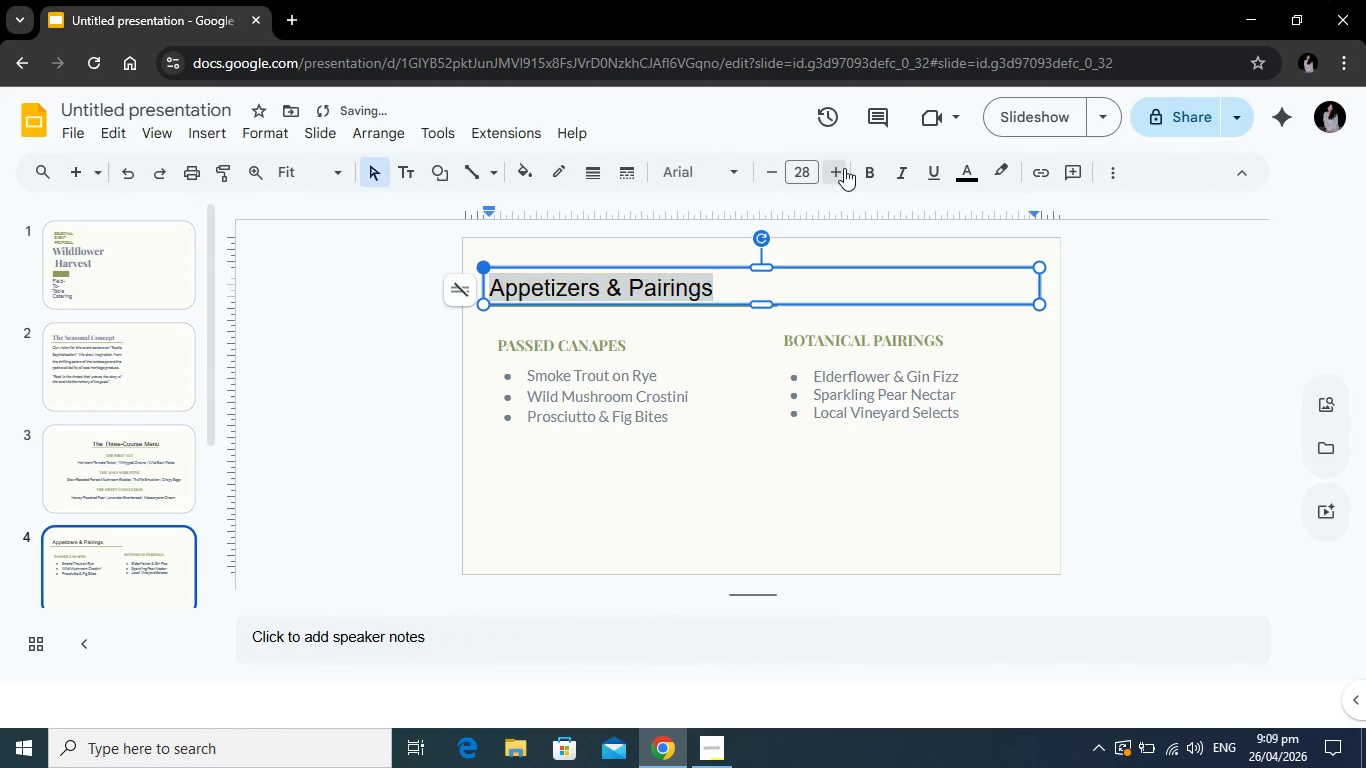 
triple_click([844, 168])
 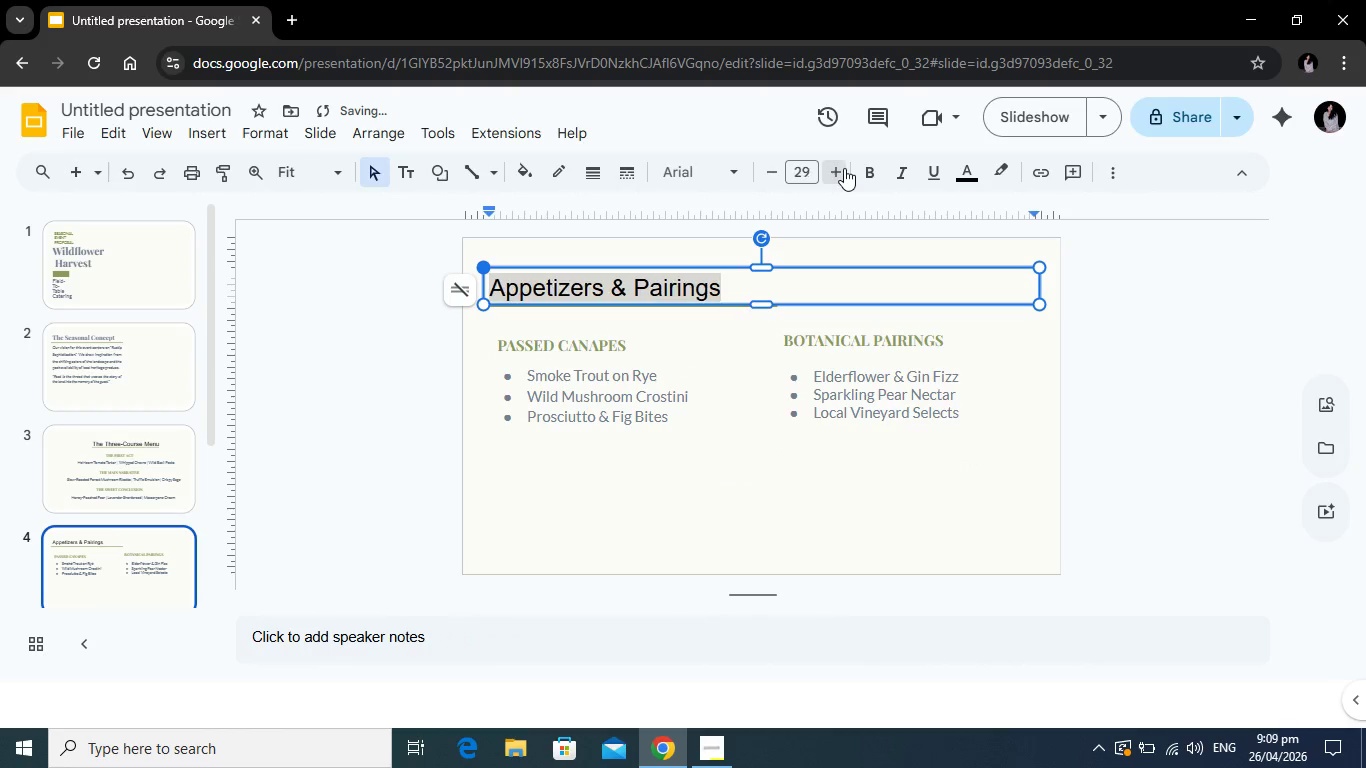 
triple_click([844, 168])
 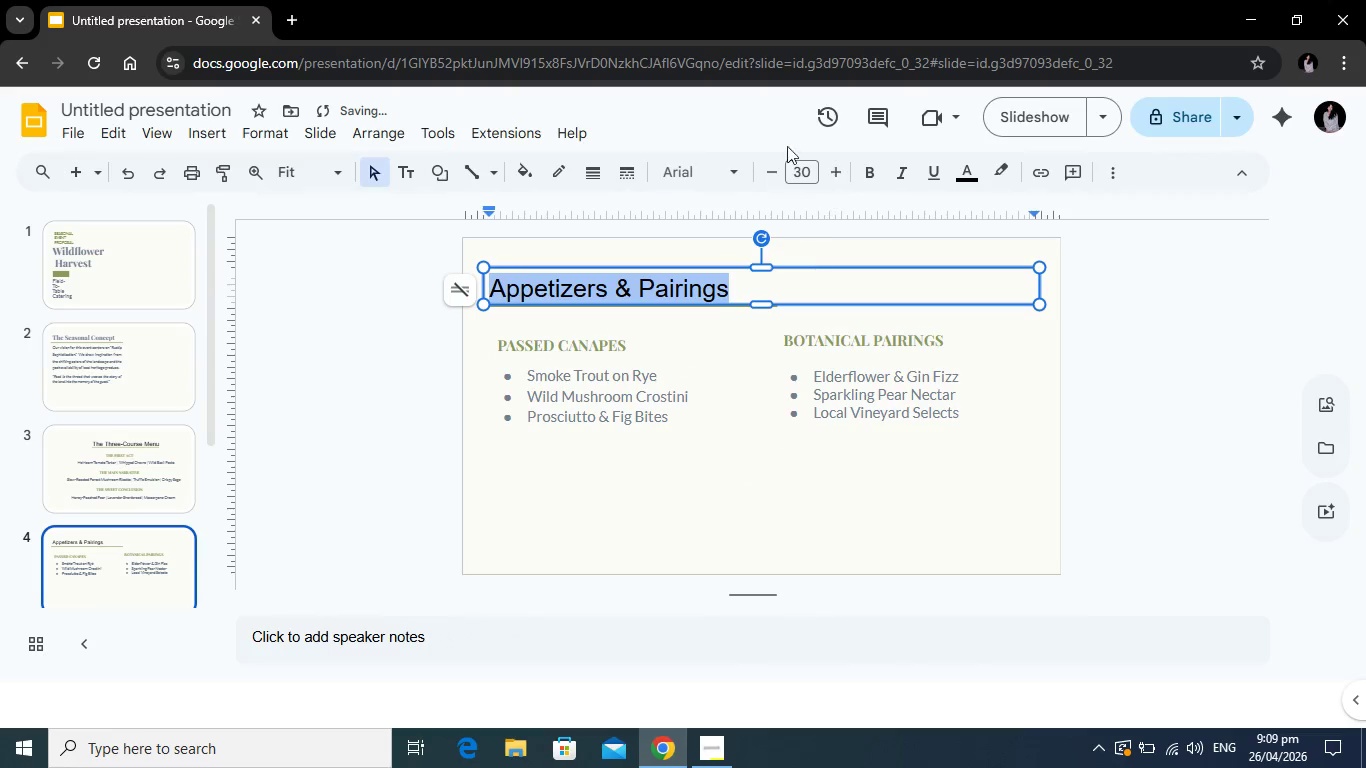 
left_click([701, 173])
 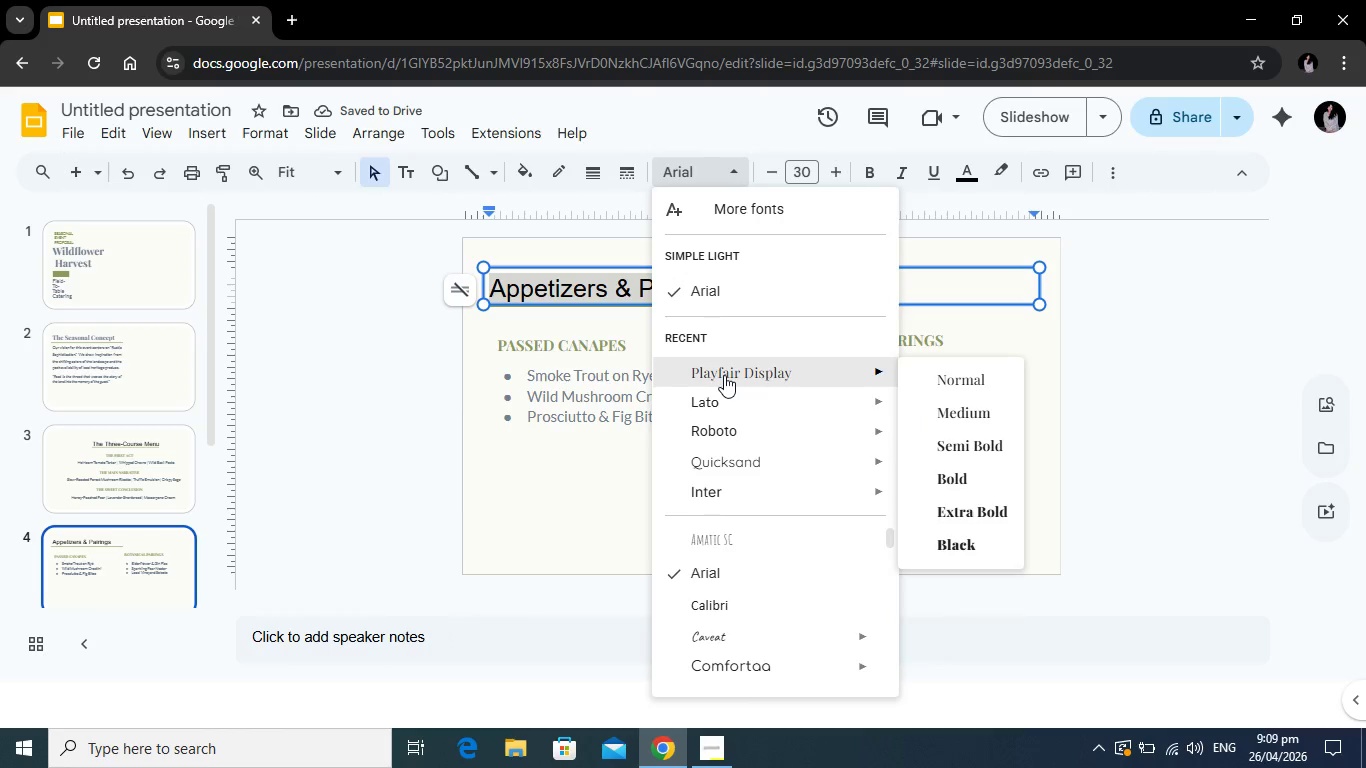 
left_click([724, 375])
 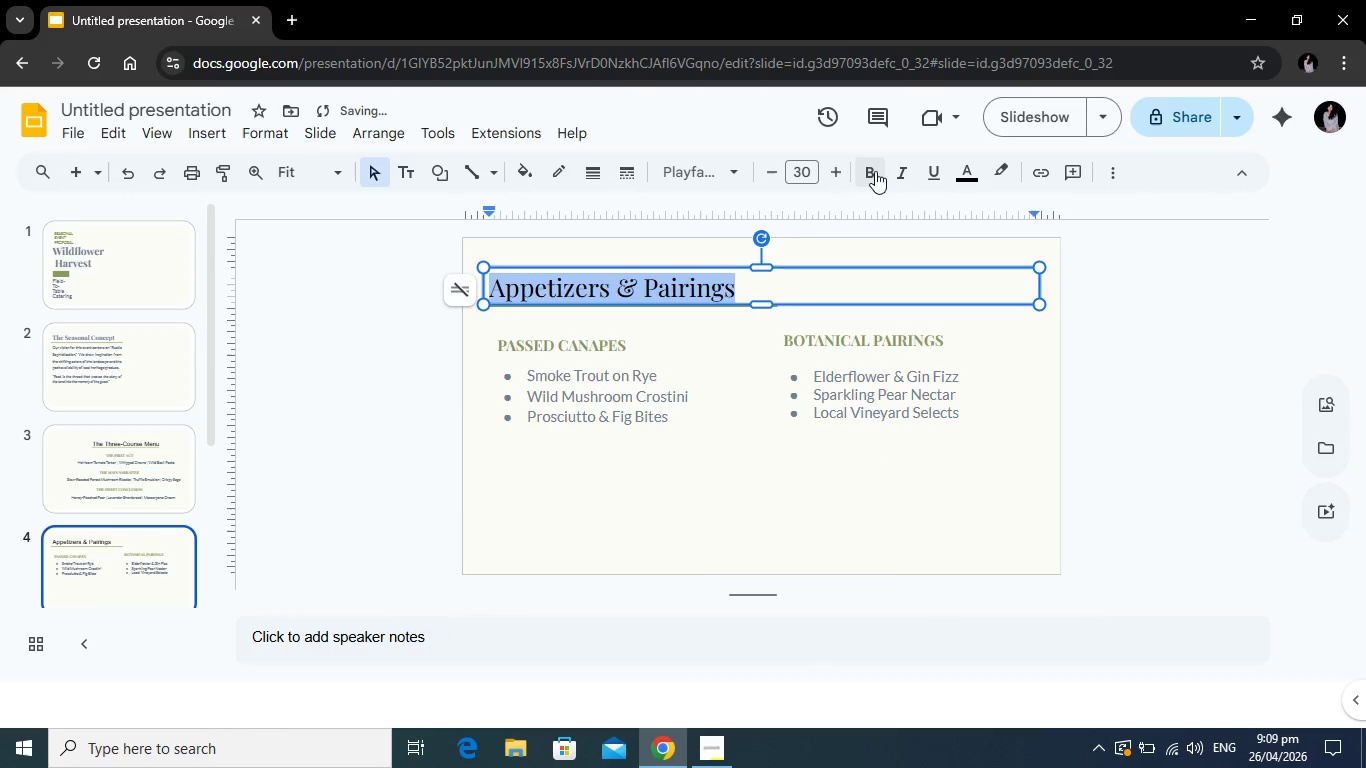 
left_click([875, 171])
 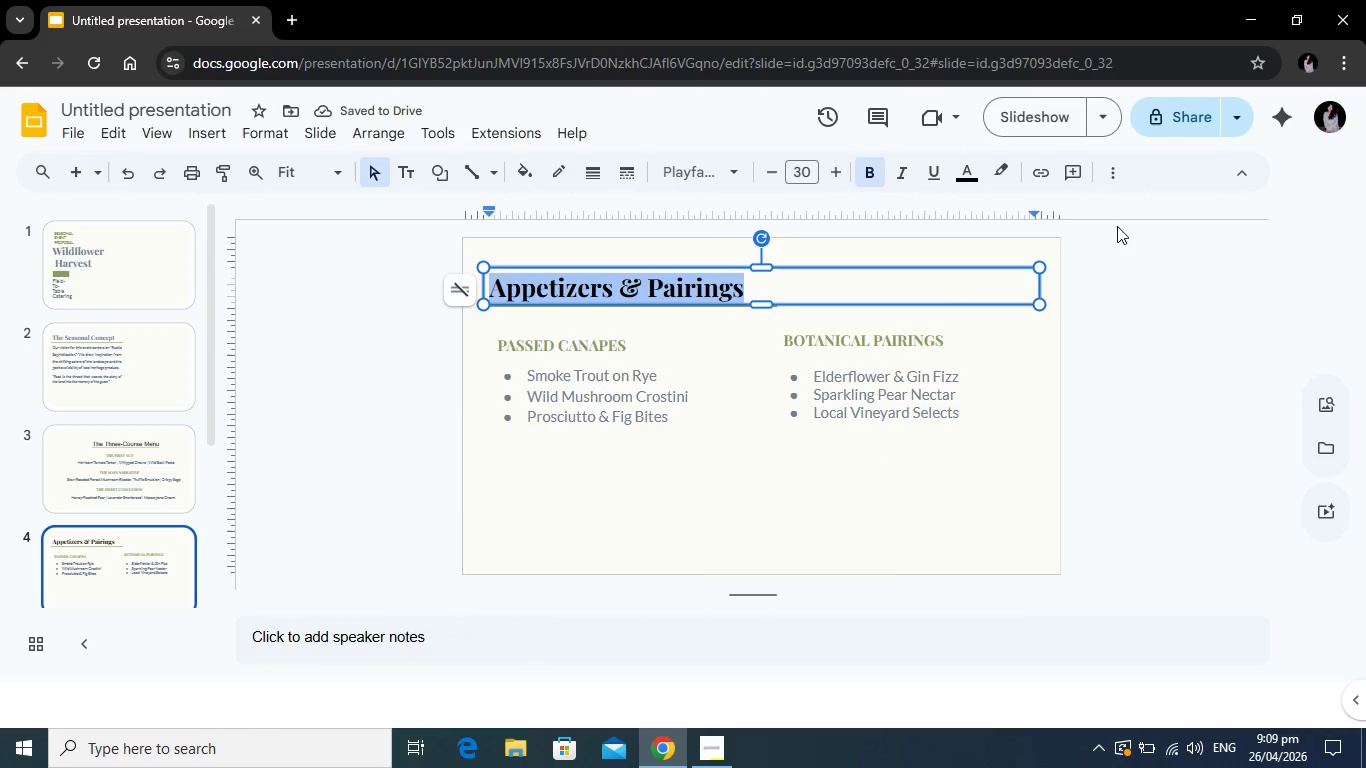 
left_click([973, 176])
 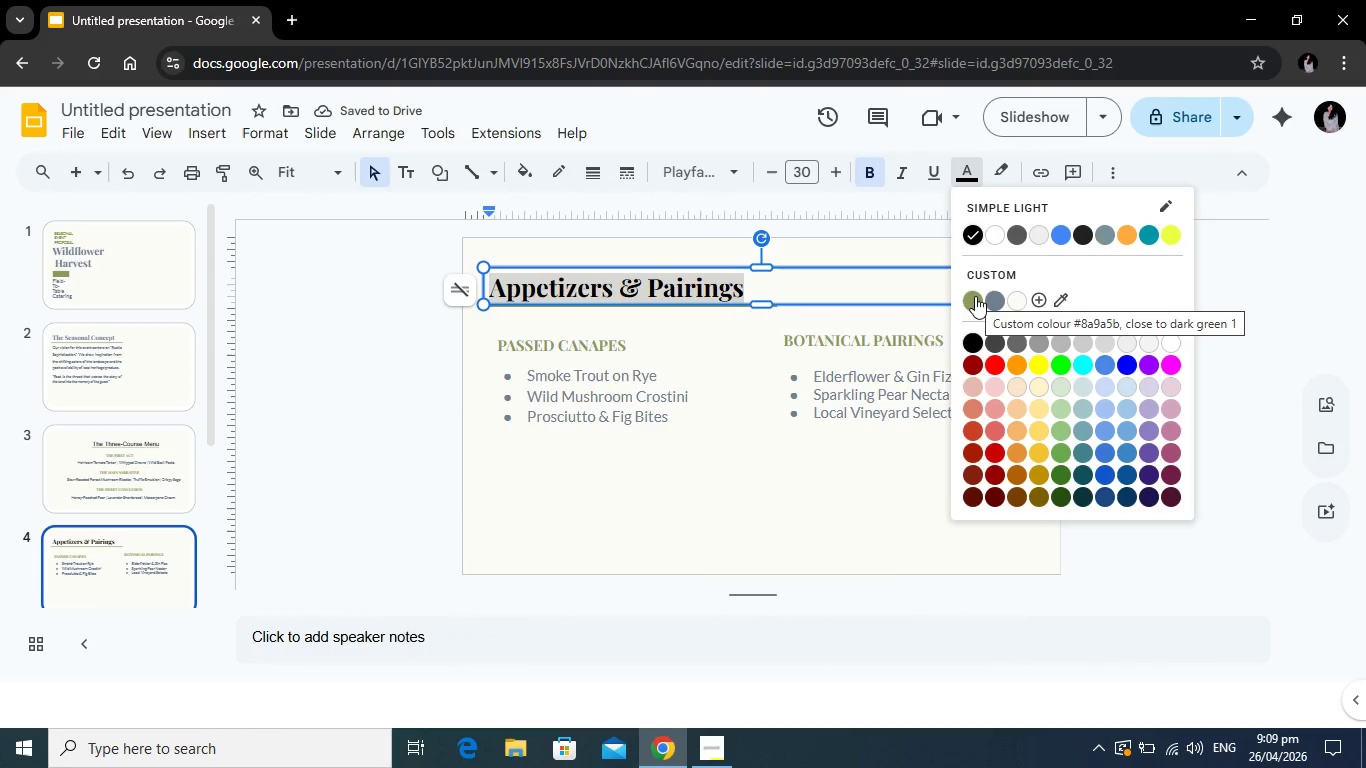 
left_click([988, 296])
 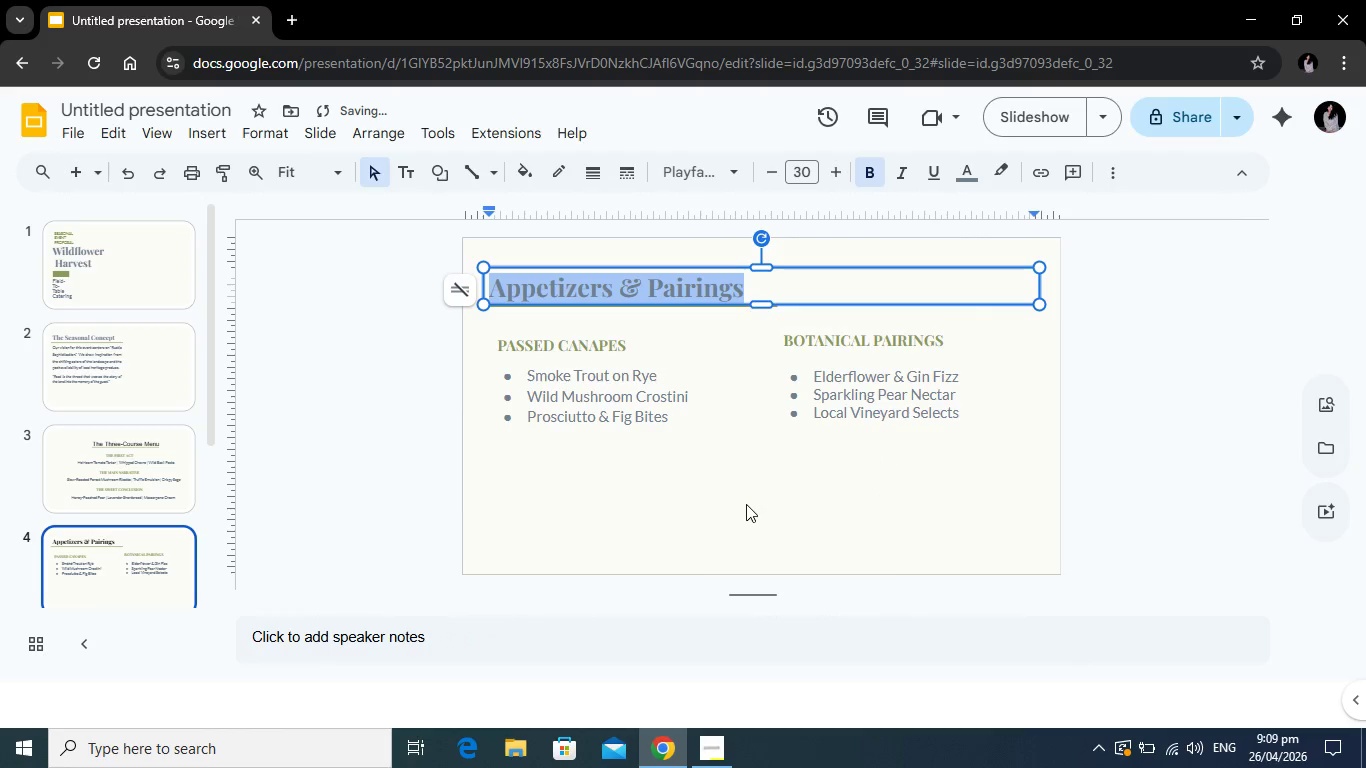 
left_click([746, 505])
 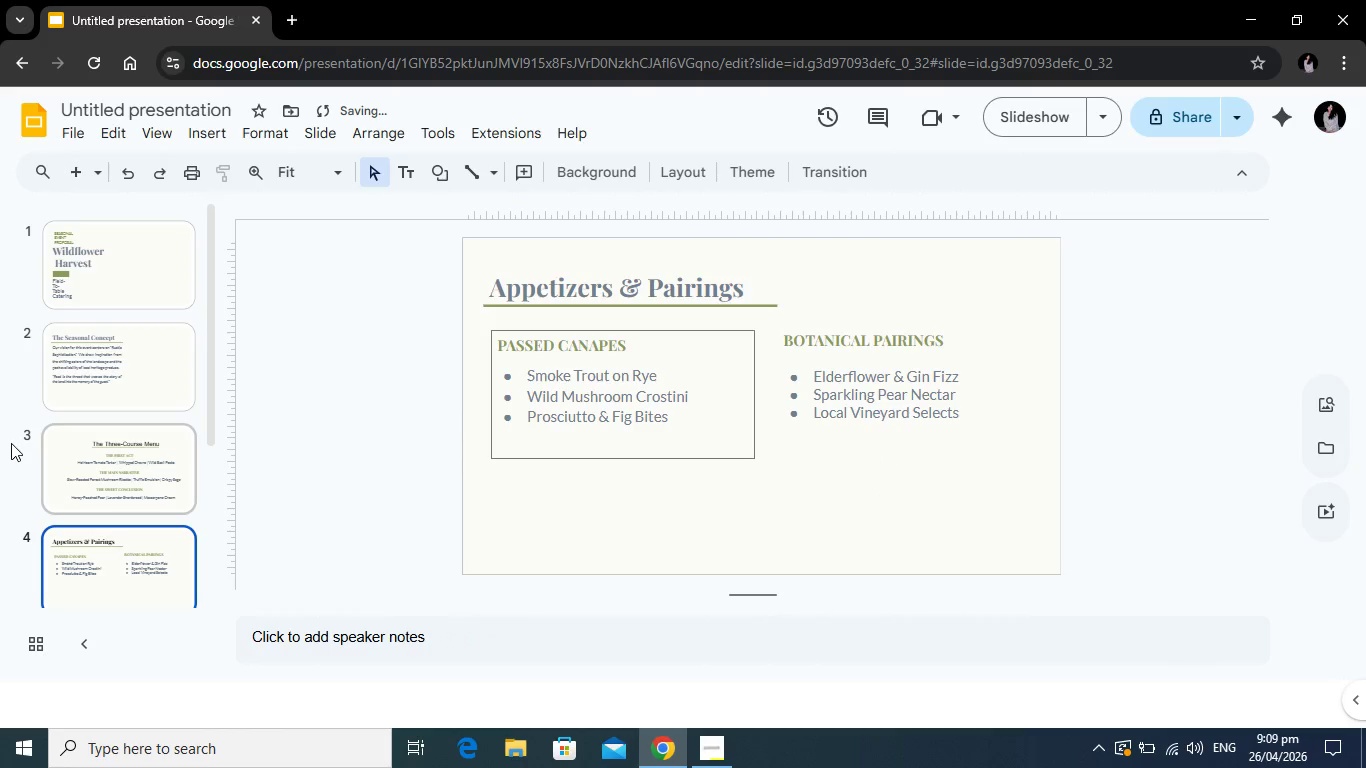 
scroll: coordinate [83, 450], scroll_direction: down, amount: 3.0
 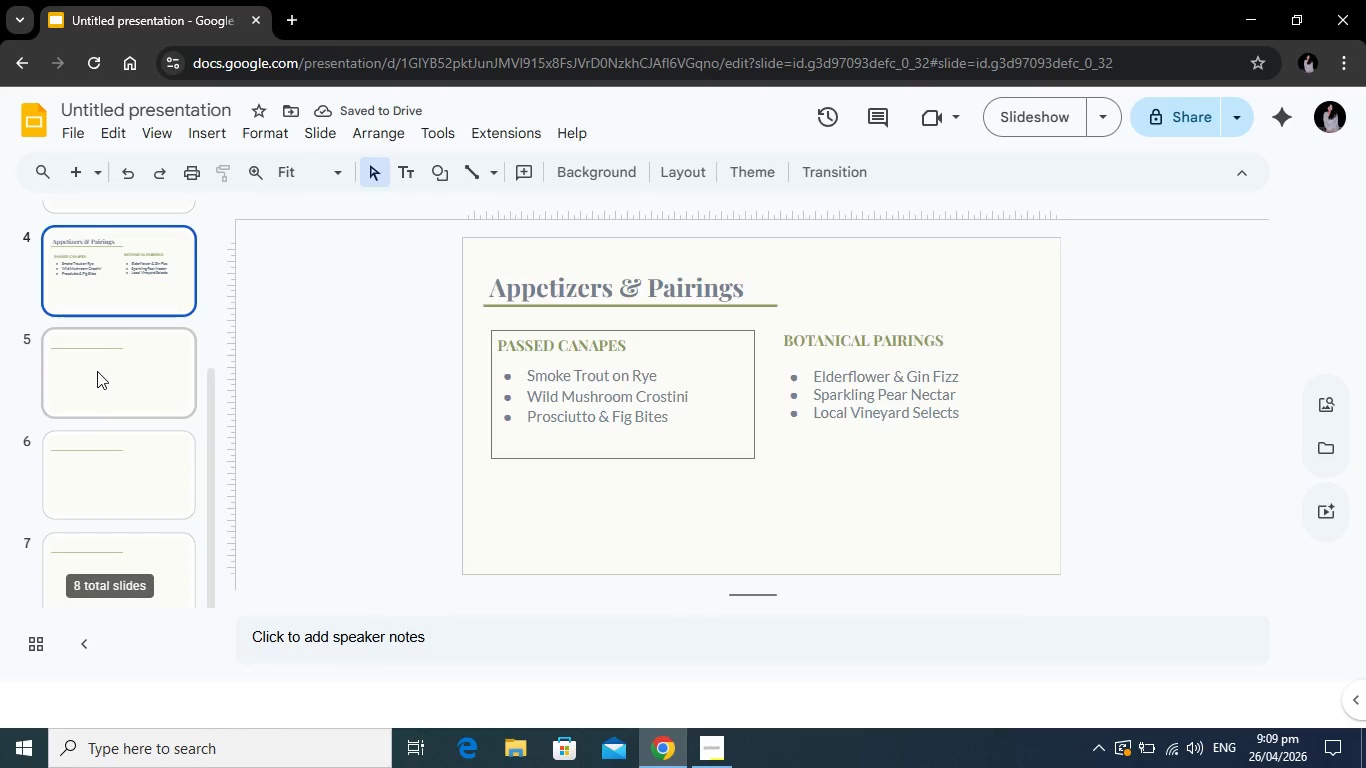 
left_click([97, 371])
 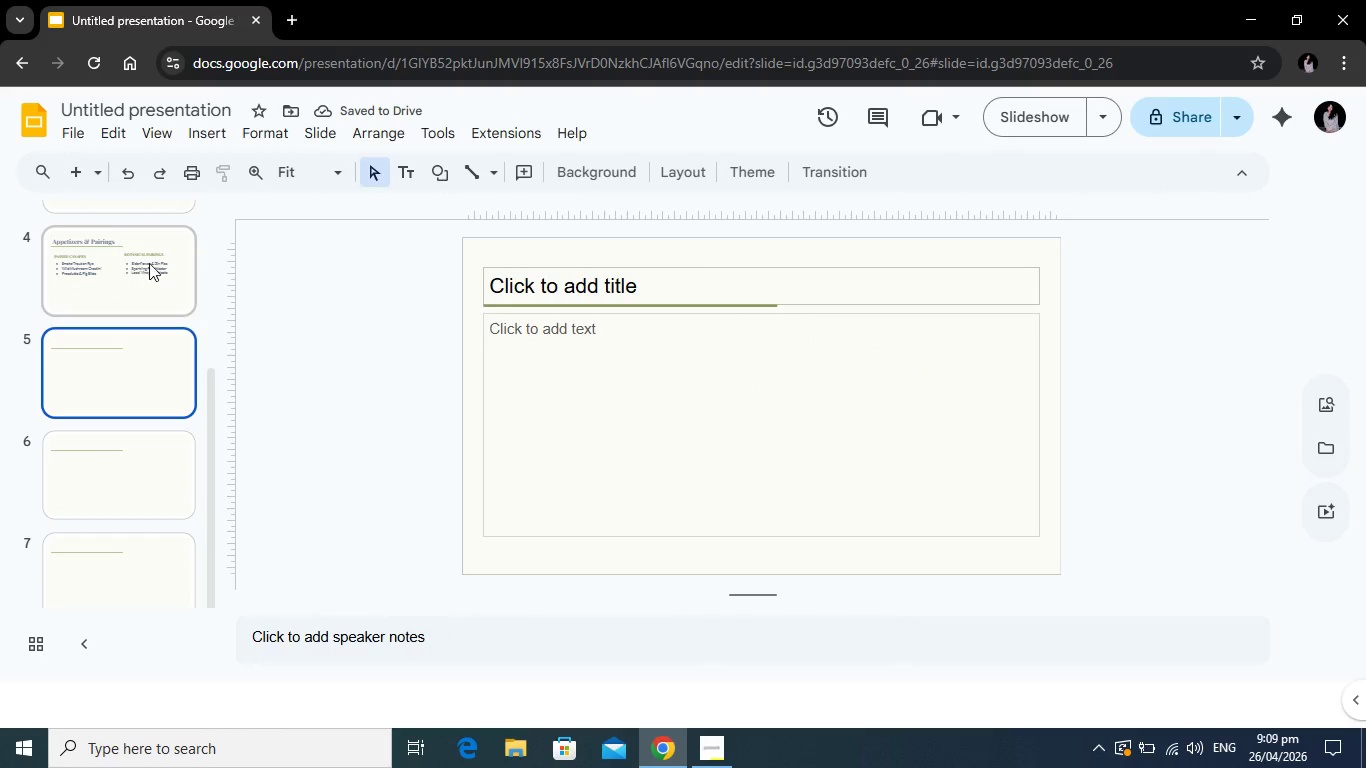 
left_click([149, 263])
 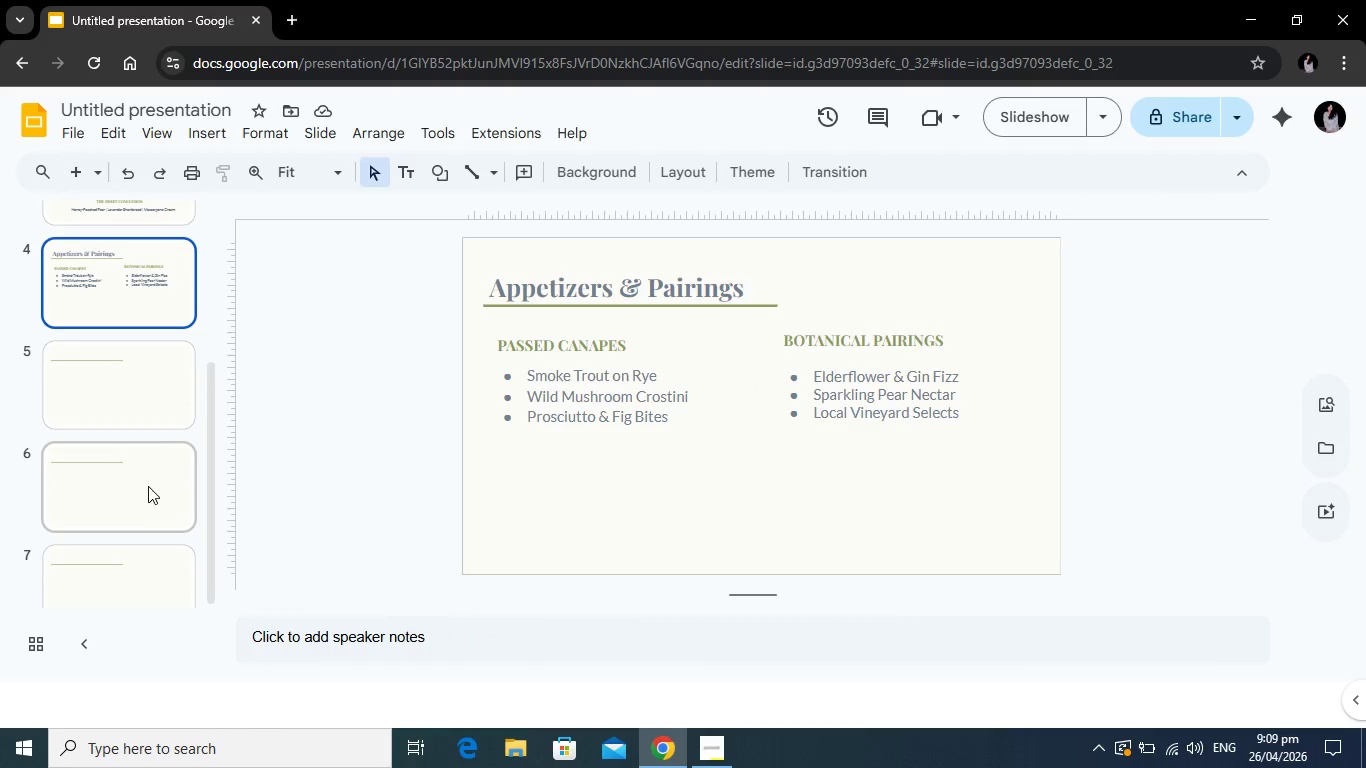 
left_click([151, 430])
 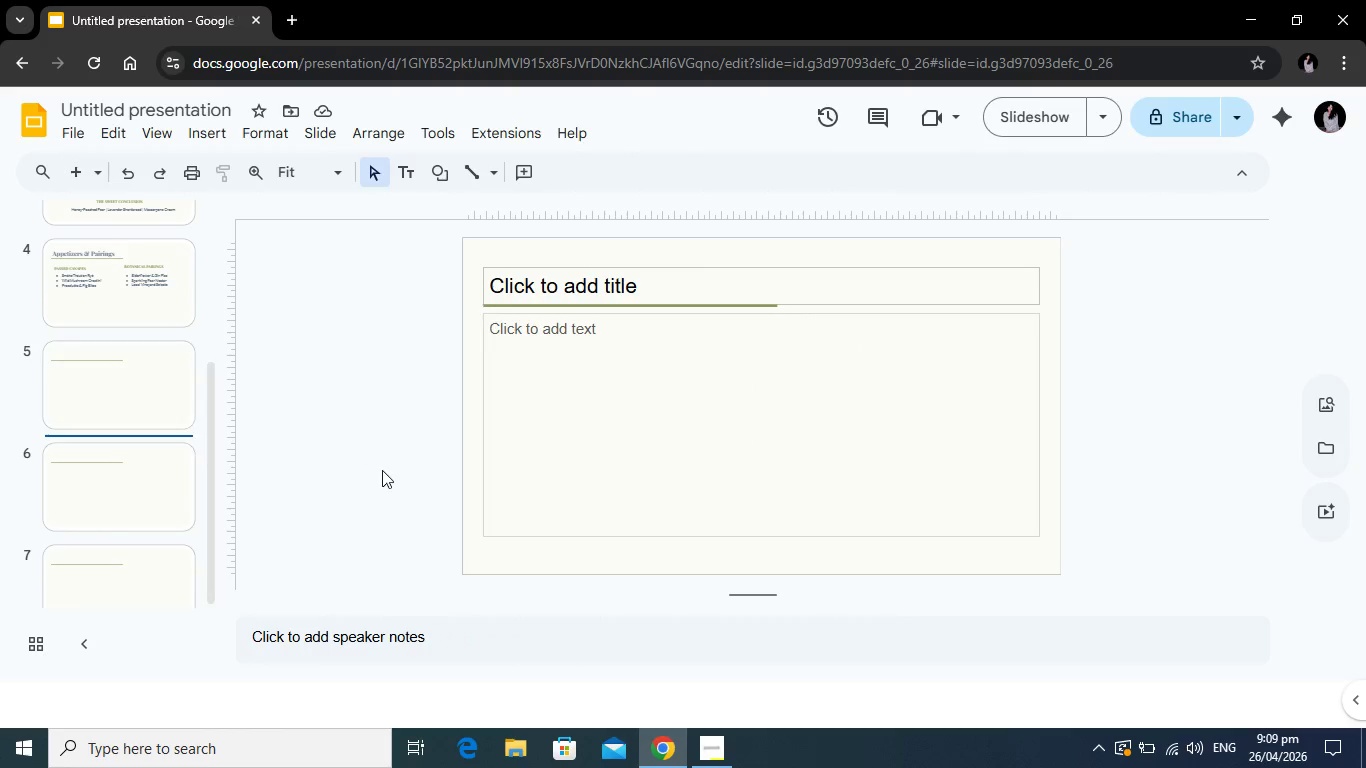 
left_click([602, 284])
 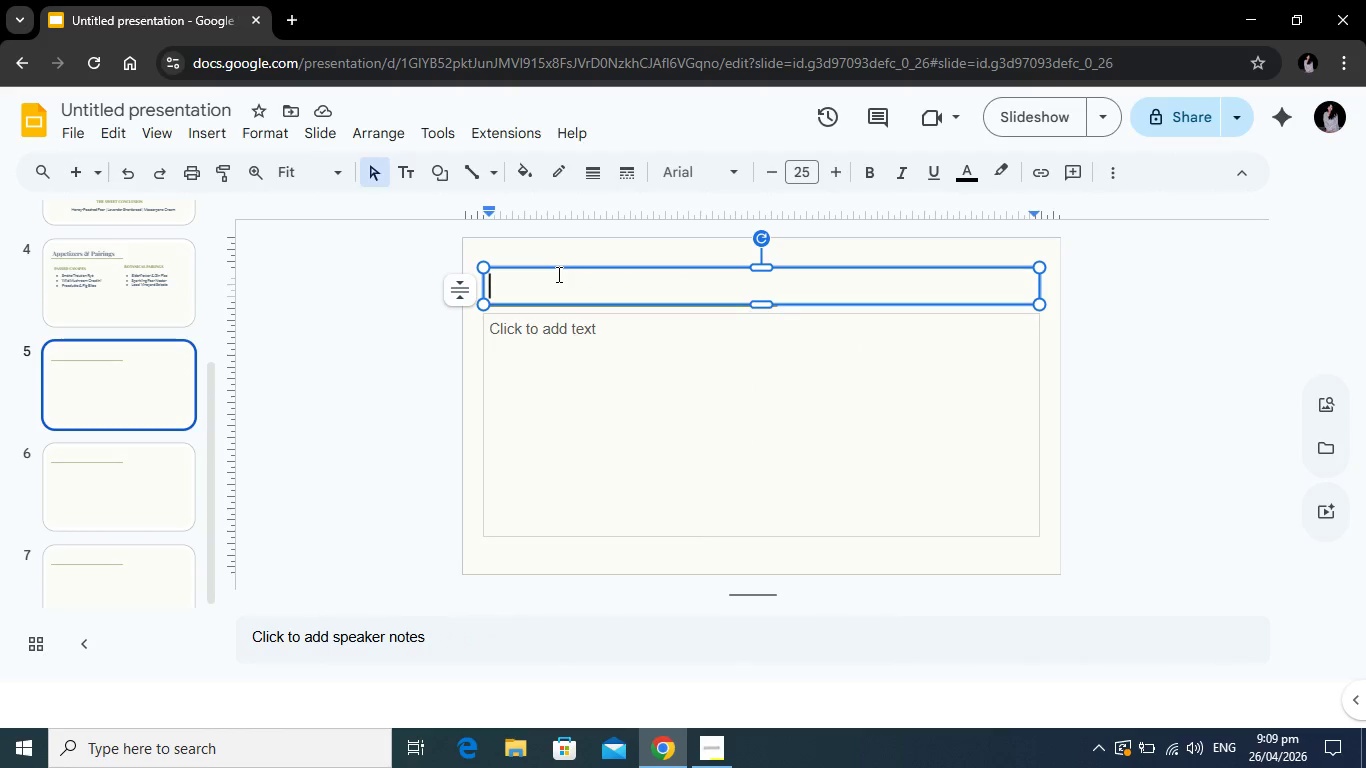 
type(Logistics $)
key(Backspace)
type(& Site Flow)
 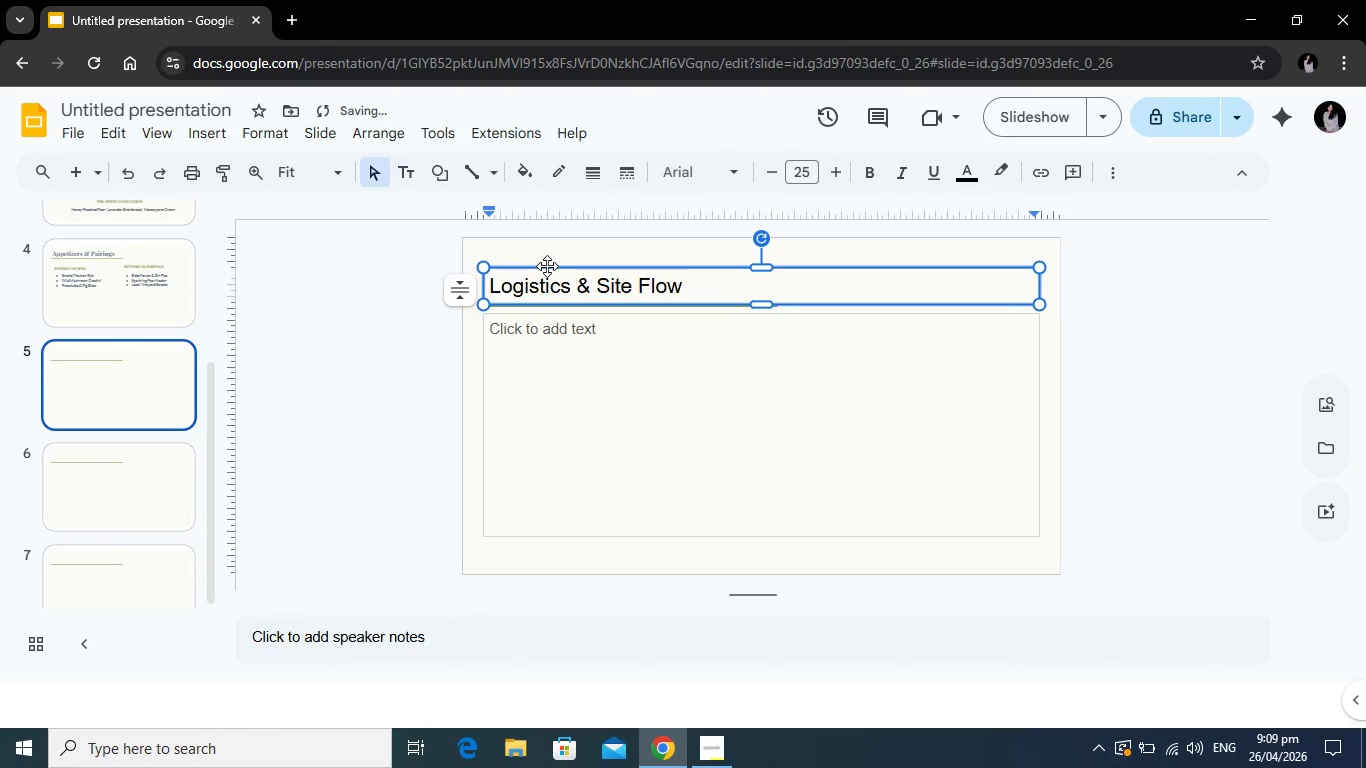 
left_click([571, 374])
 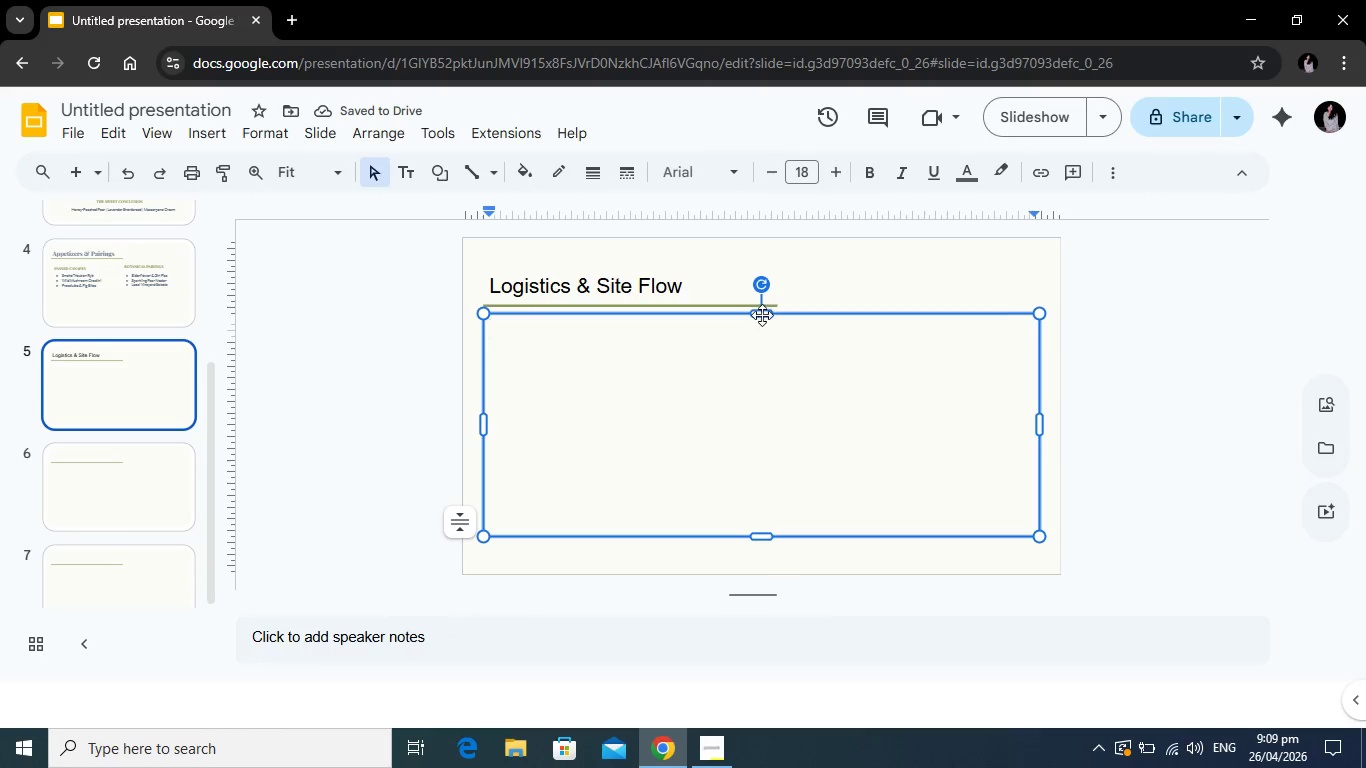 
left_click_drag(start_coordinate=[763, 316], to_coordinate=[748, 473])
 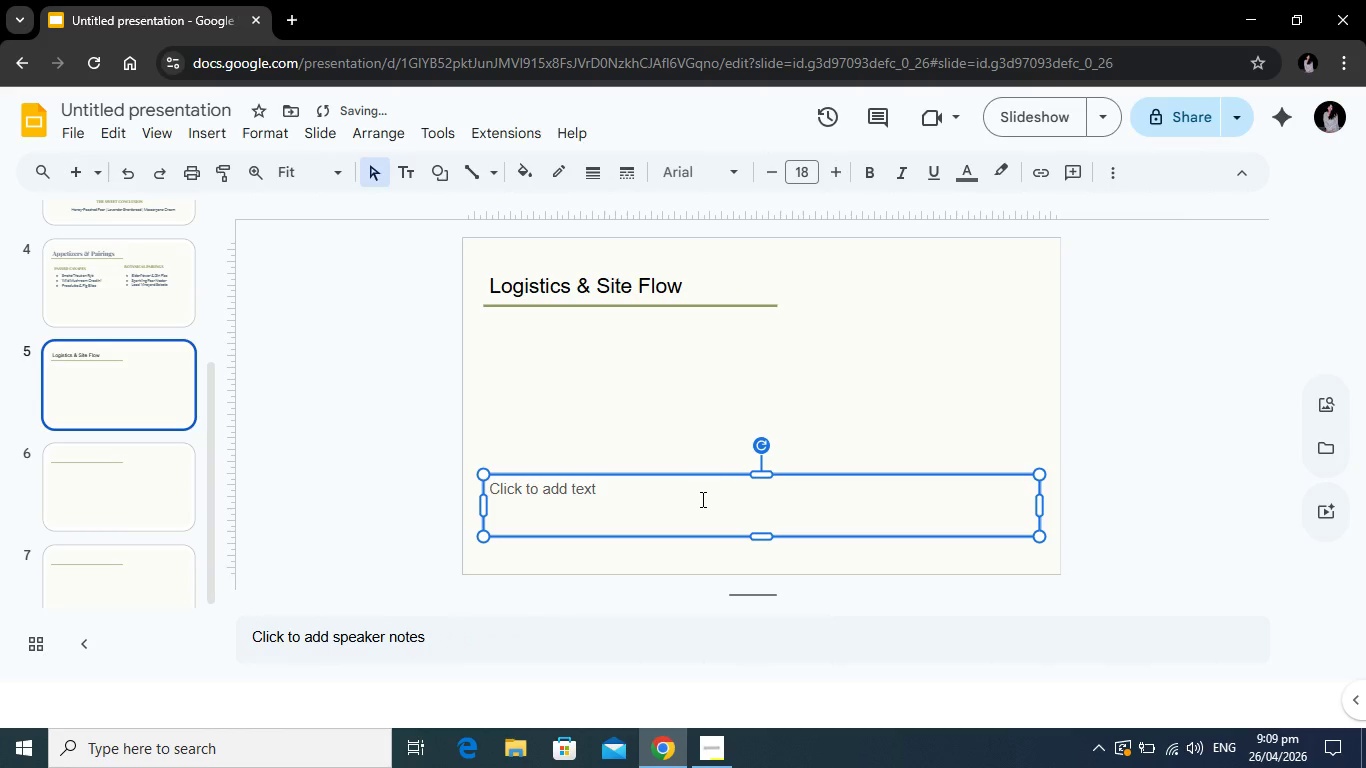 
left_click([701, 499])
 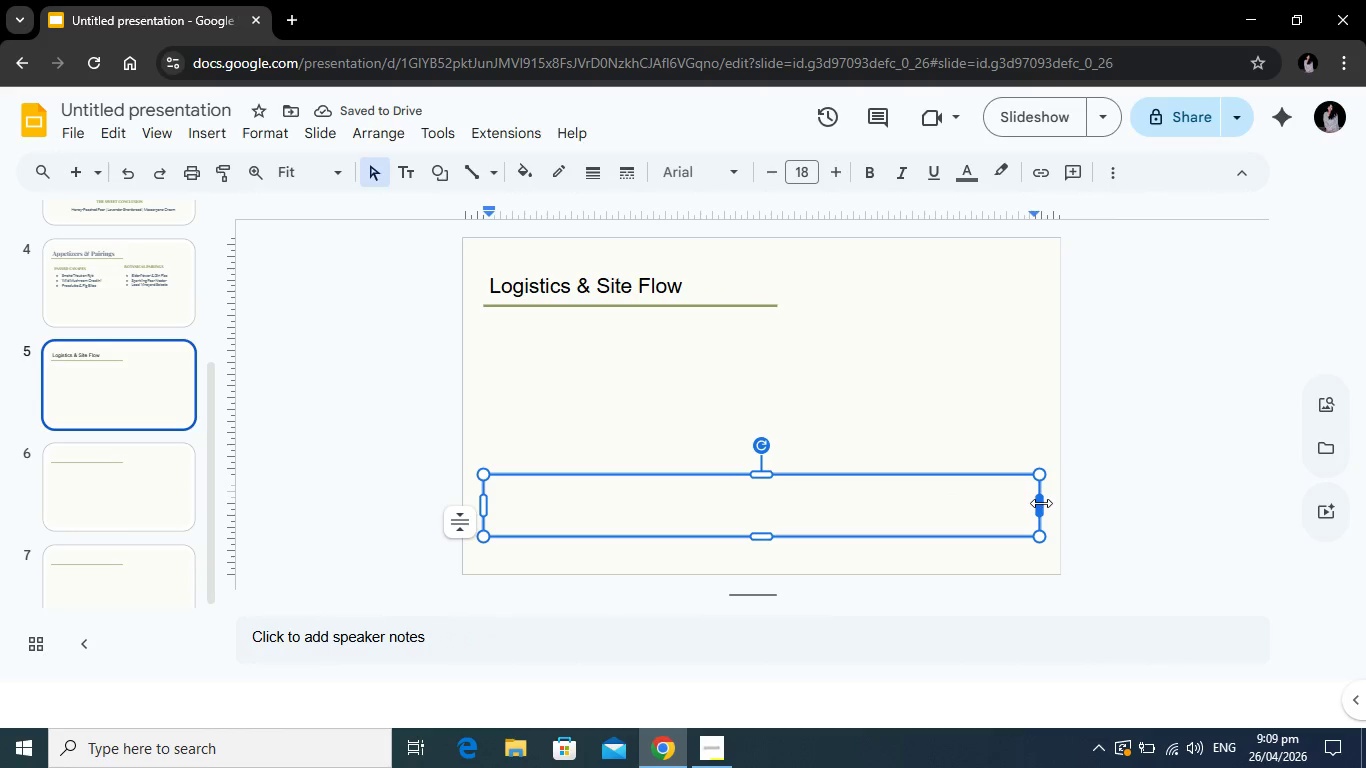 
left_click_drag(start_coordinate=[1041, 503], to_coordinate=[702, 519])
 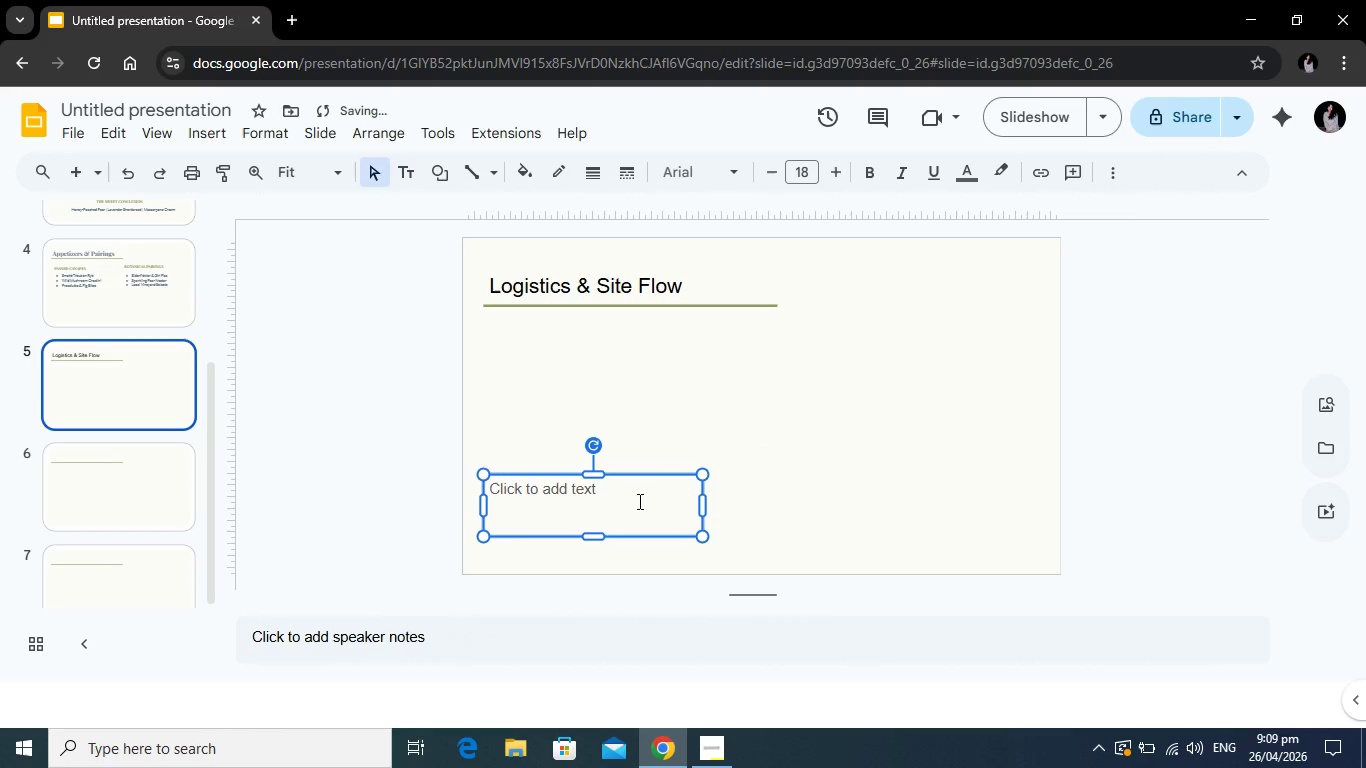 
key(Control+C)
 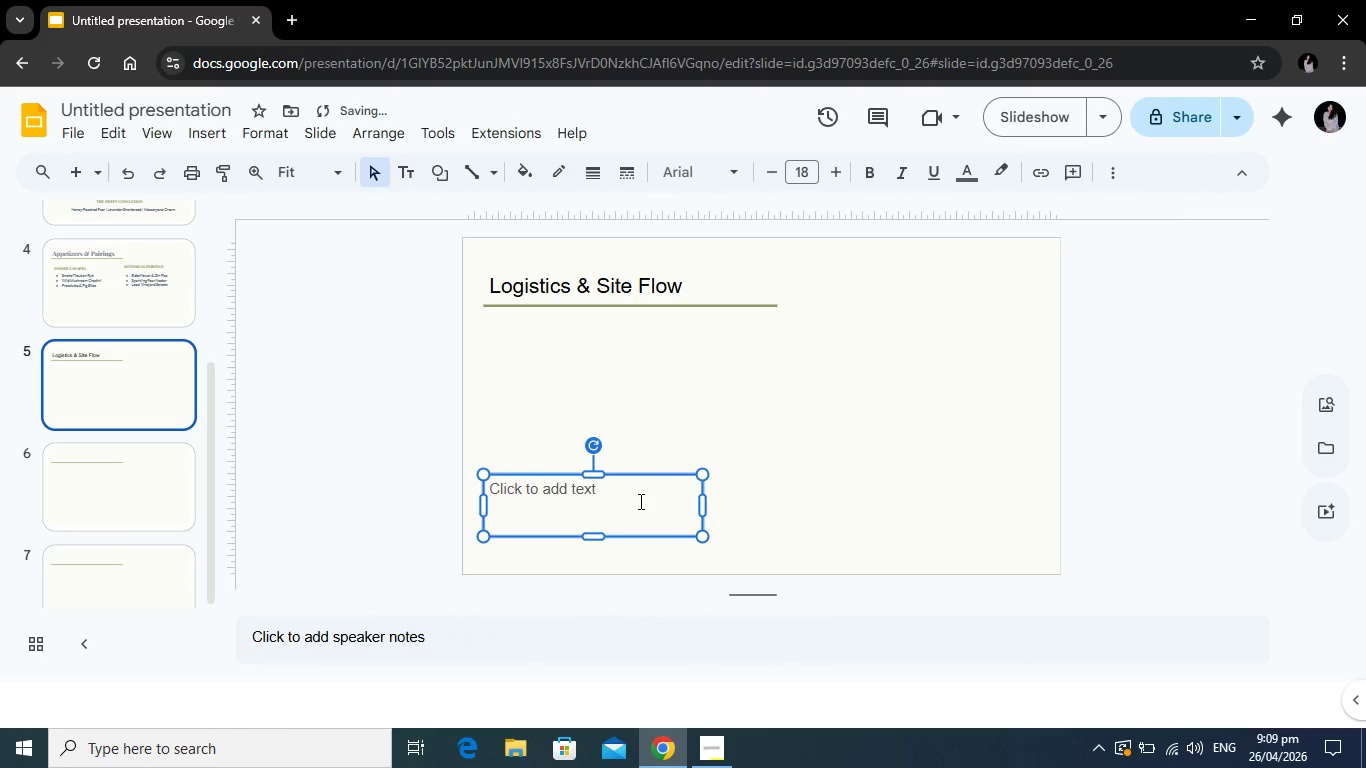 
key(Control+V)
 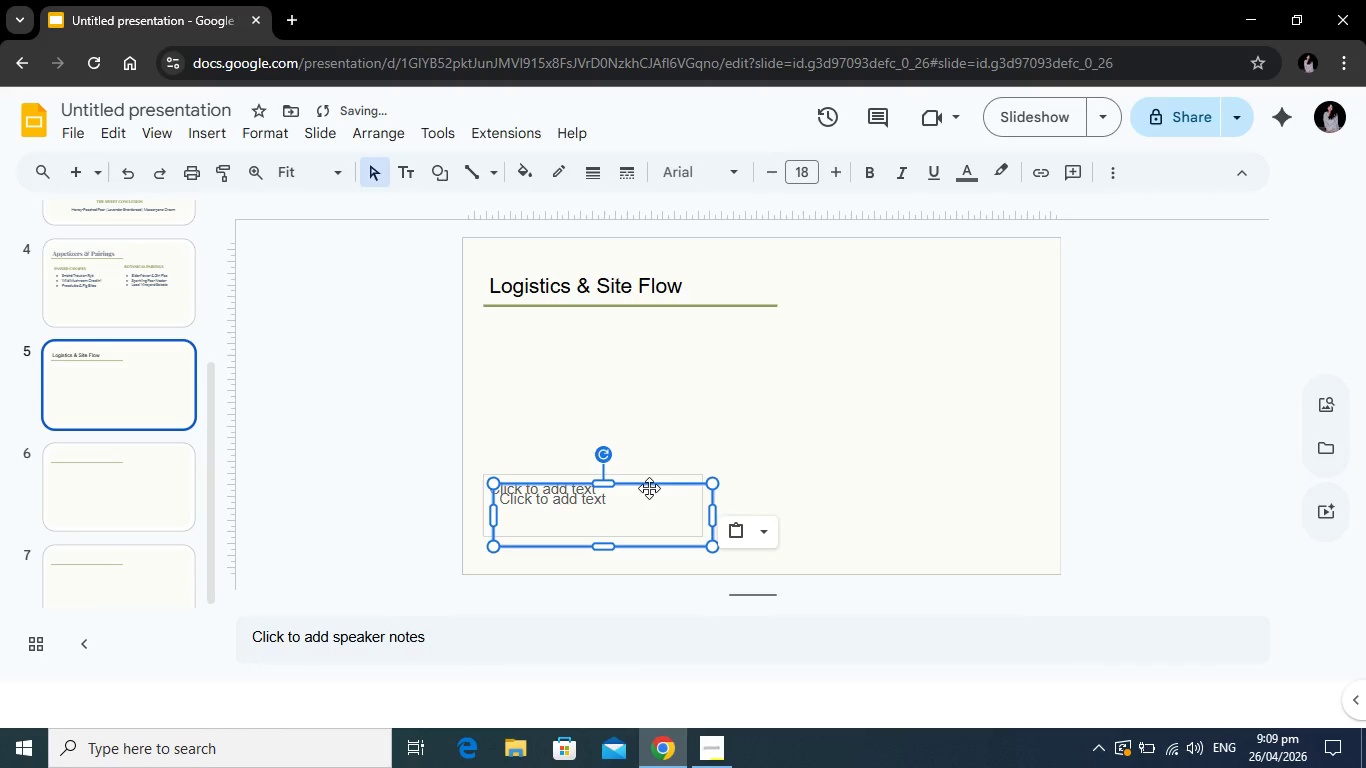 
left_click_drag(start_coordinate=[649, 488], to_coordinate=[933, 484])
 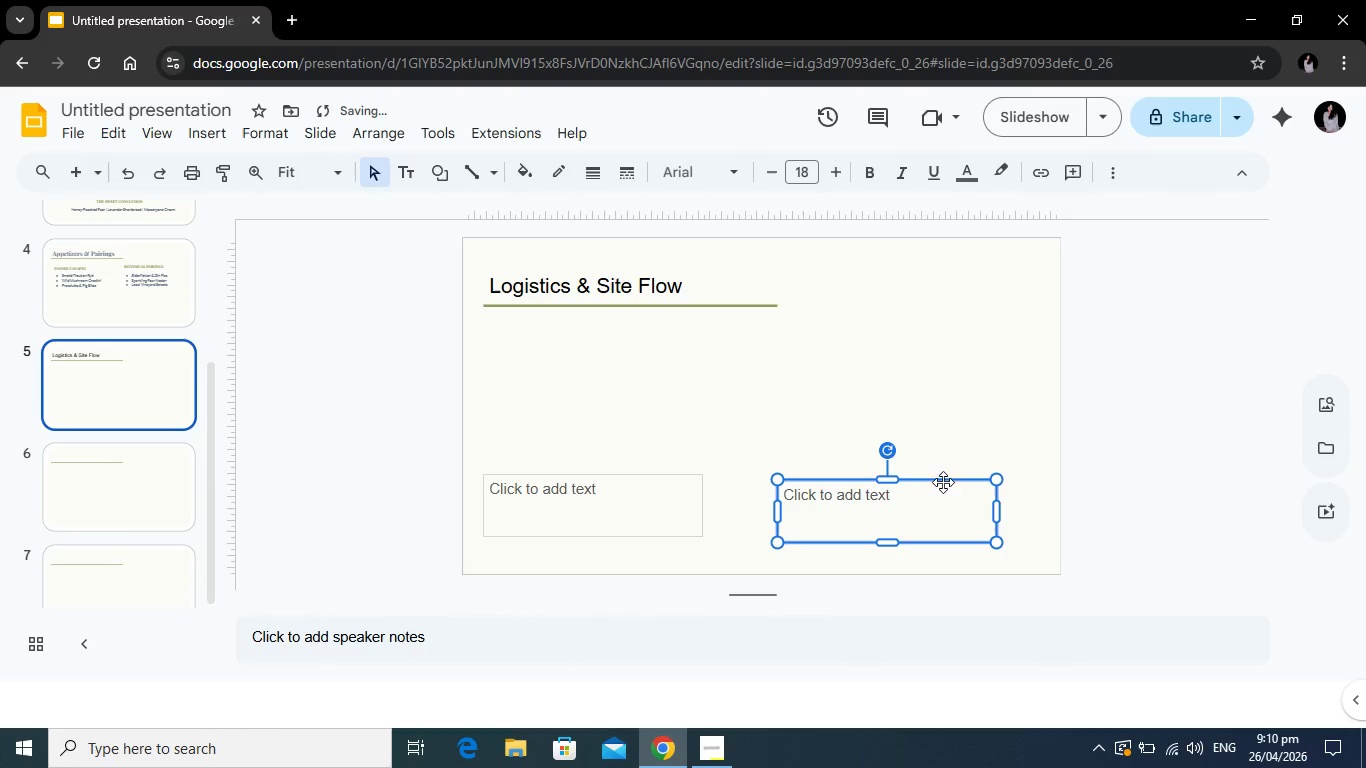 
left_click_drag(start_coordinate=[943, 482], to_coordinate=[976, 477])
 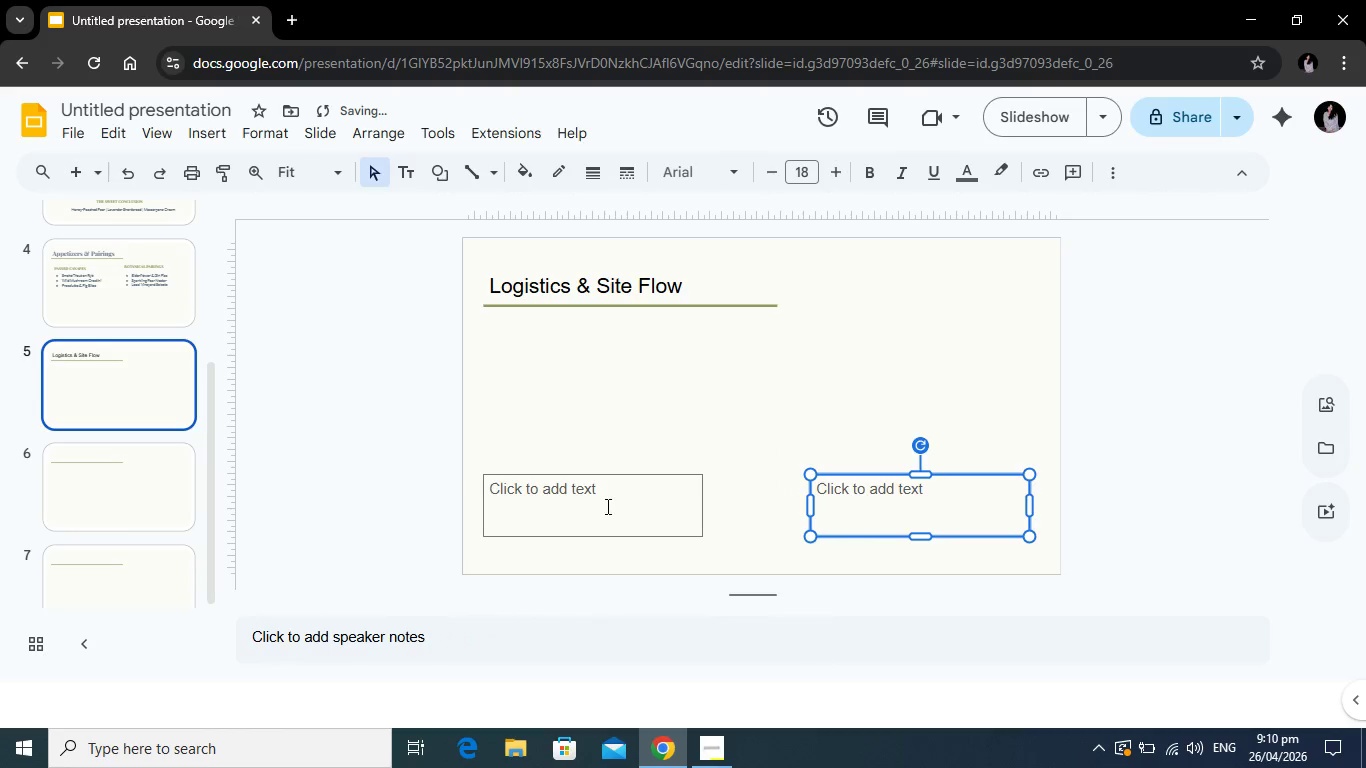 
left_click([606, 506])
 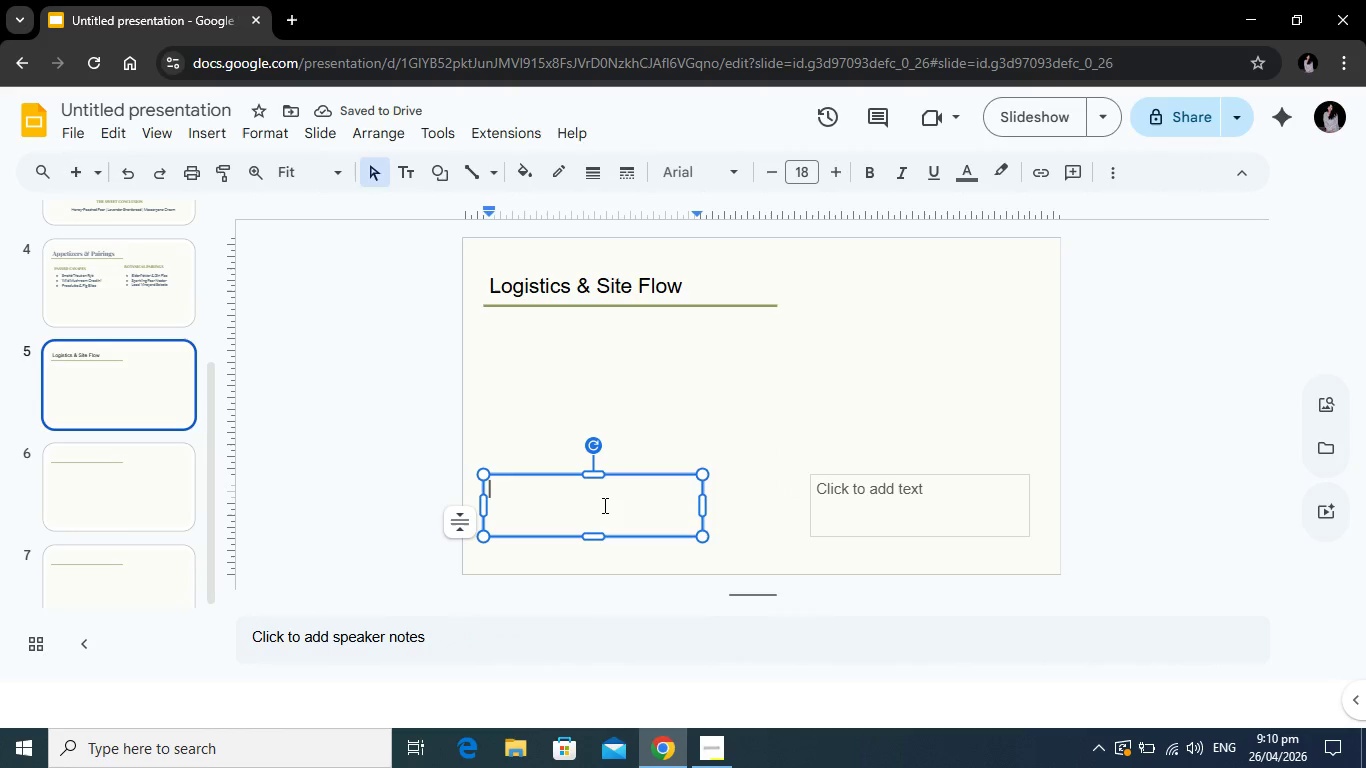 
type(Lod)
key(Backspace)
type(ad-in: 10:aa)
key(Backspace)
key(Backspace)
type(00 AM)
 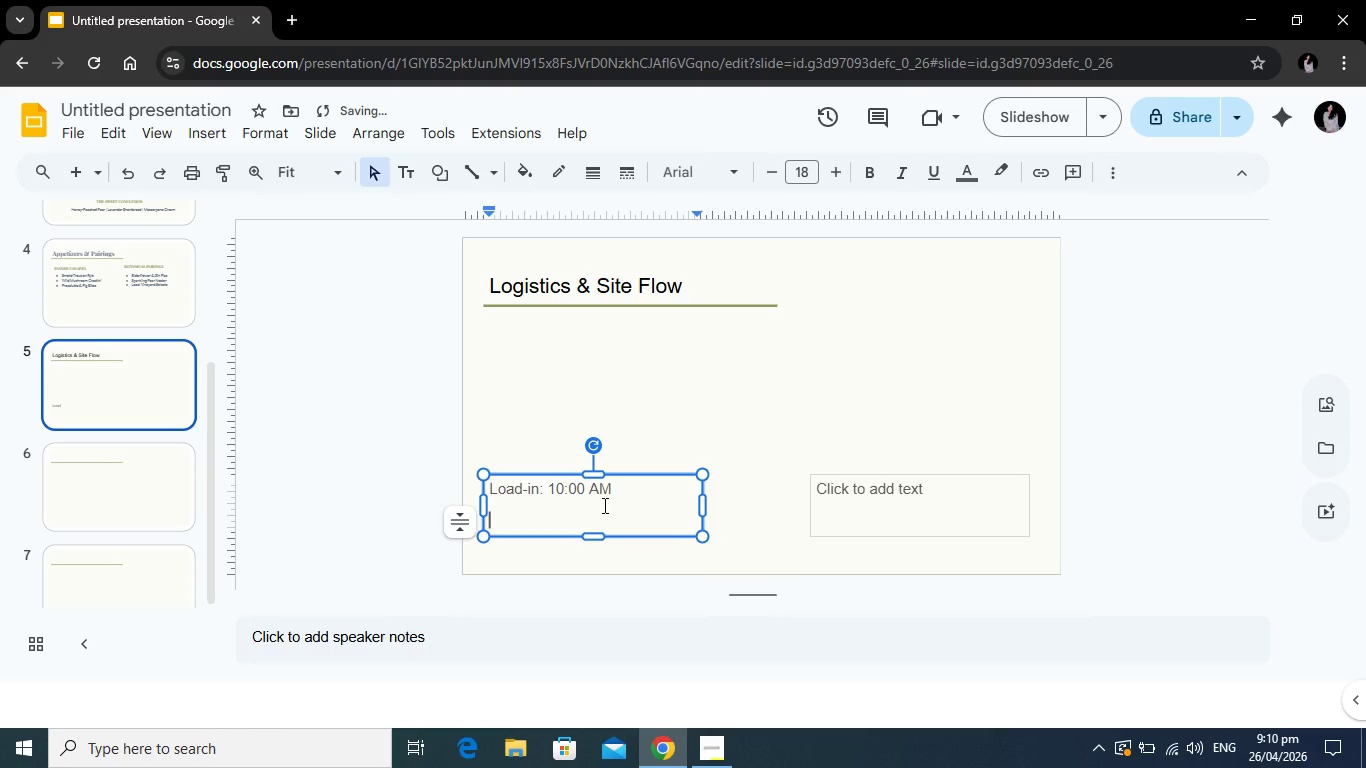 
 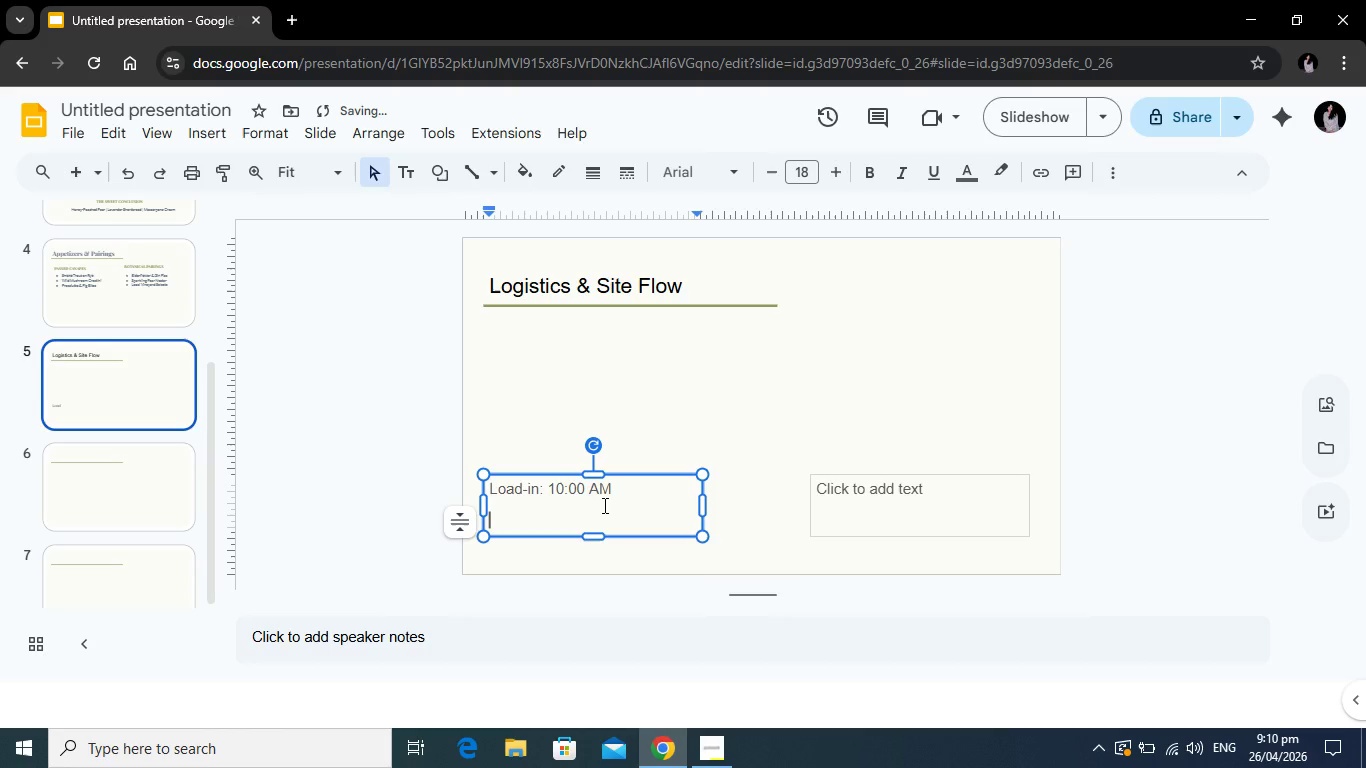 
key(Enter)
 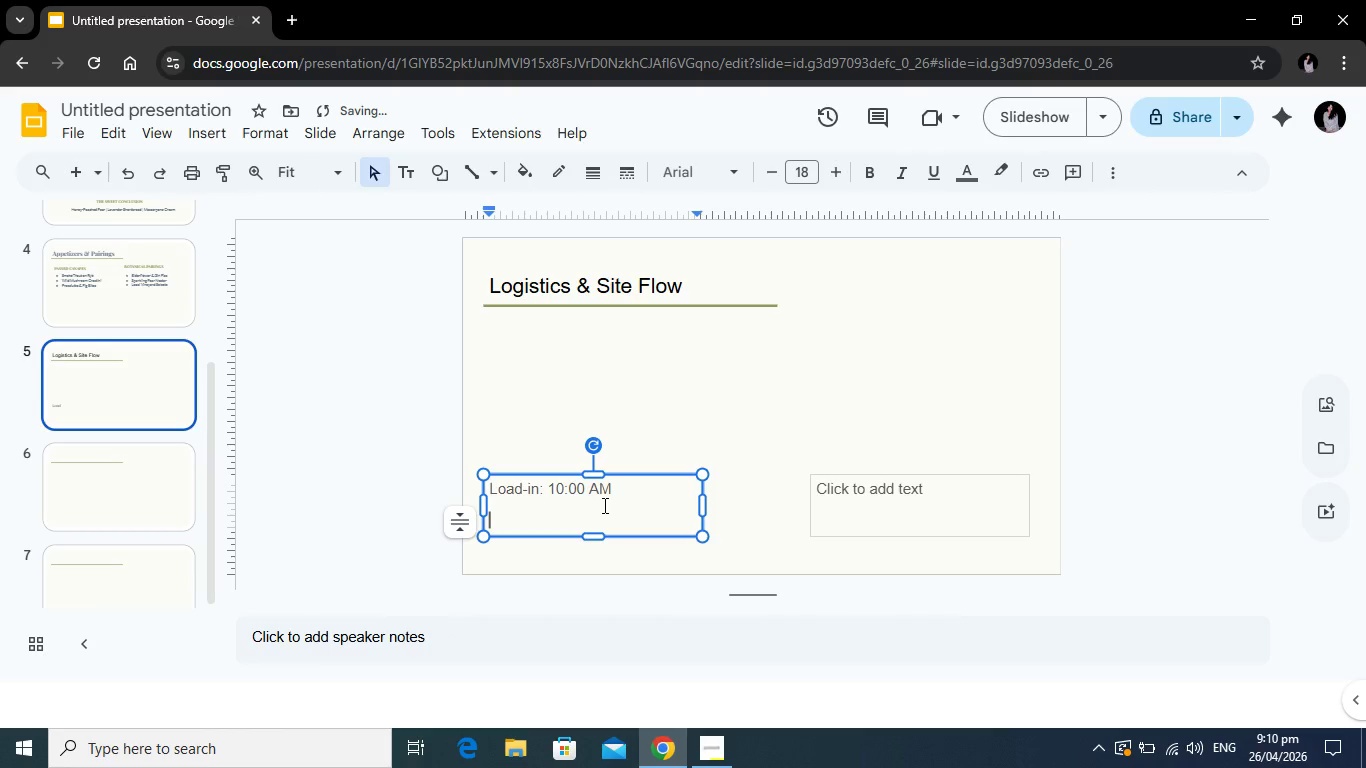 
type(Service: G)
key(Backspace)
type(6:00 PM)
 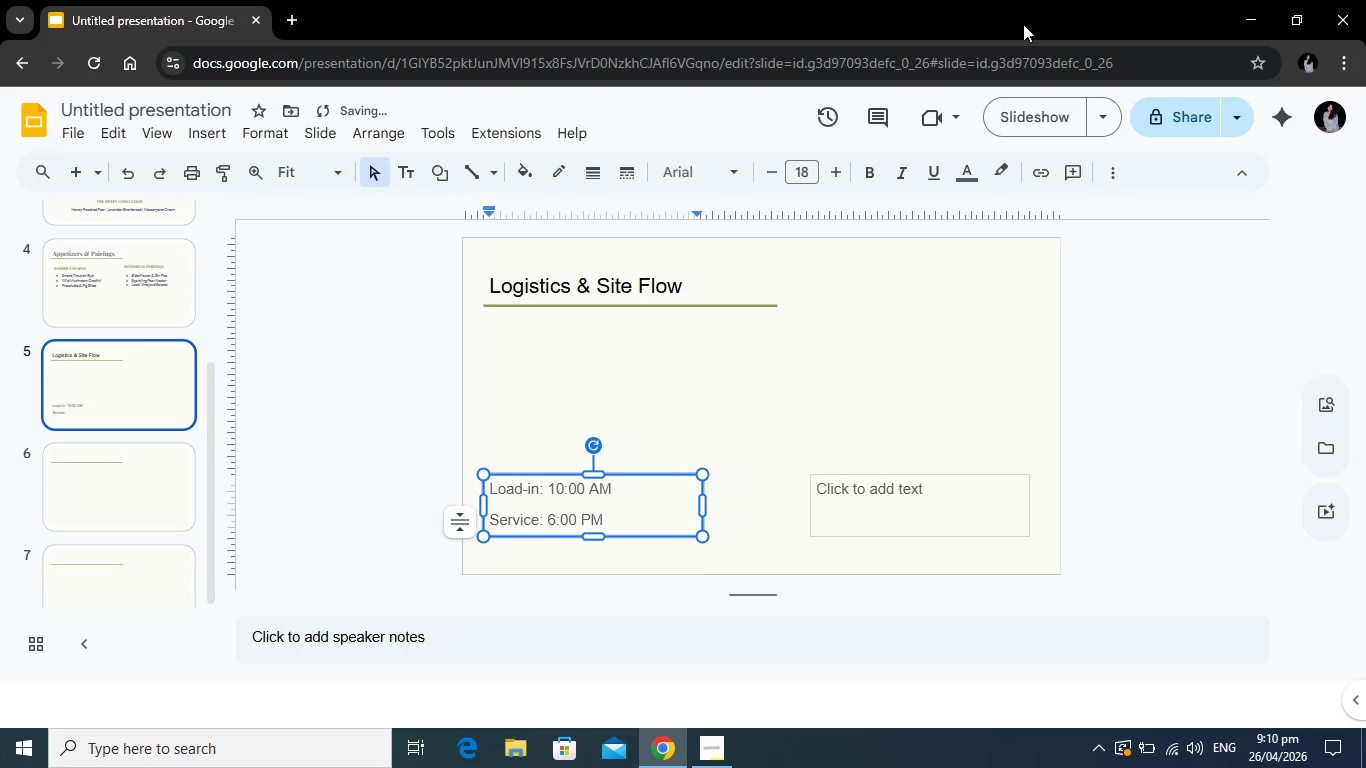 
mouse_move([880, 506])
 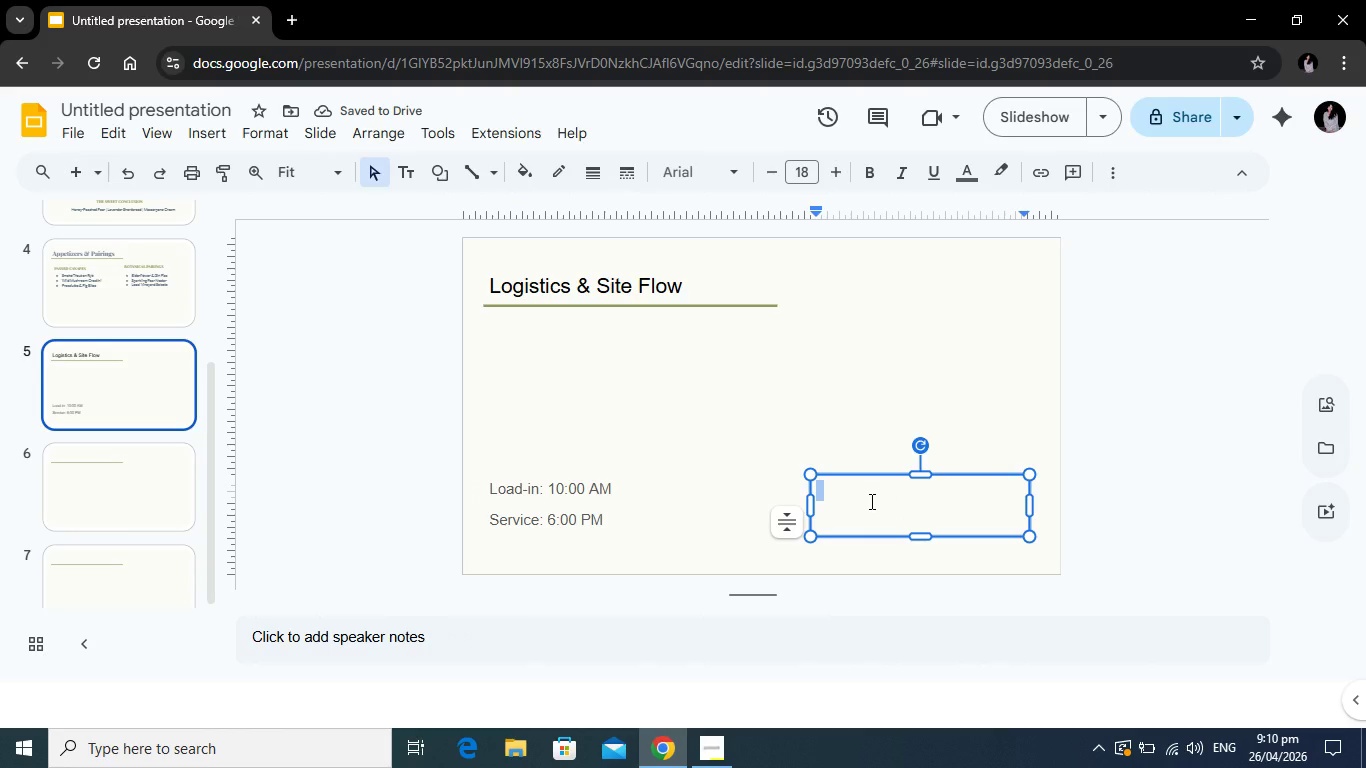 
type(Outdoor Capacity: 120 Guests)
 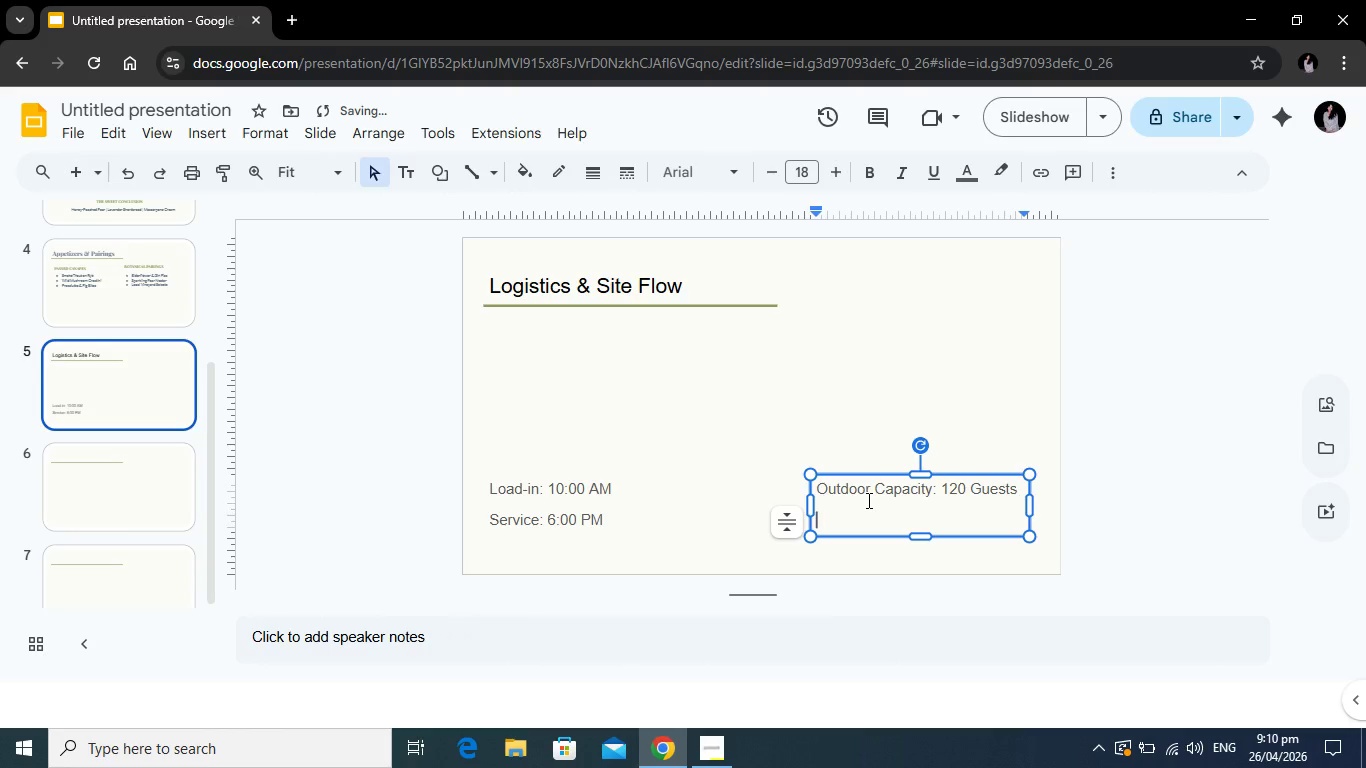 
 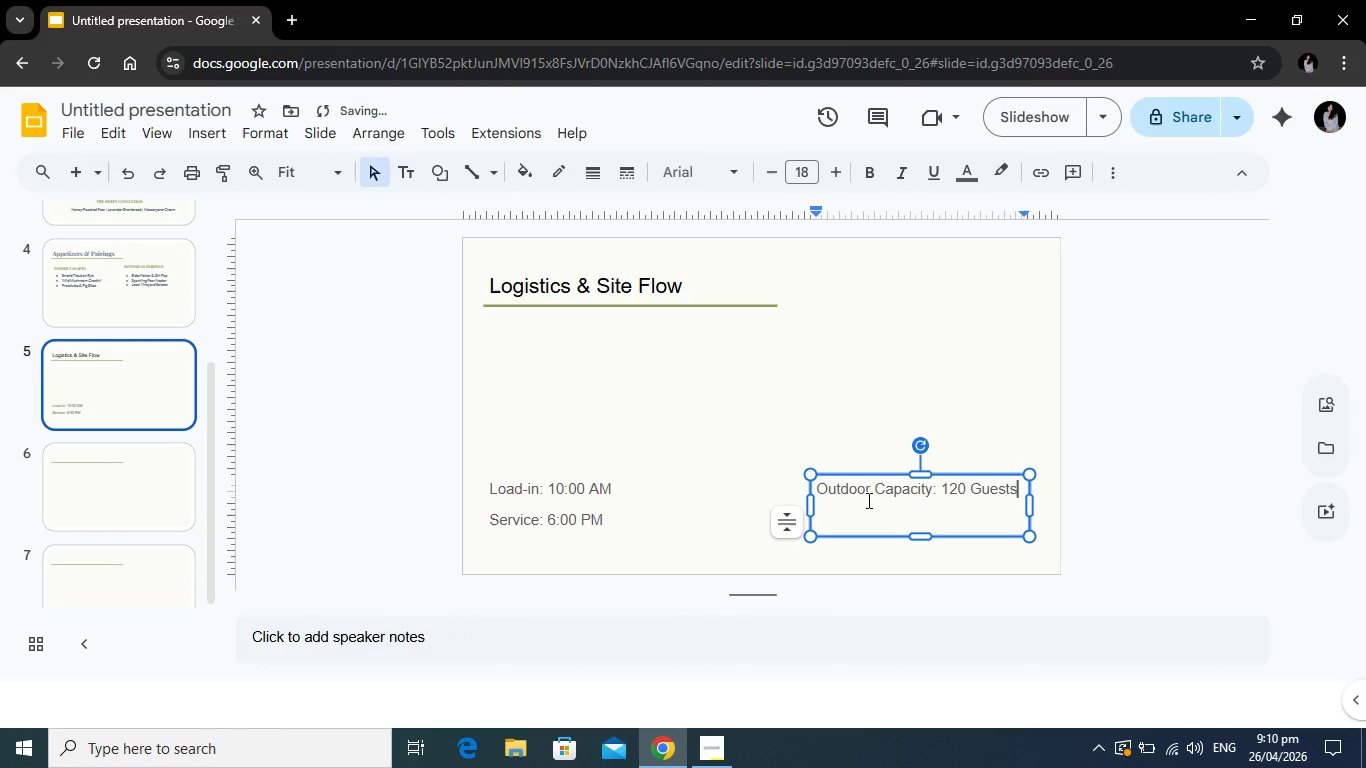 
key(Enter)
 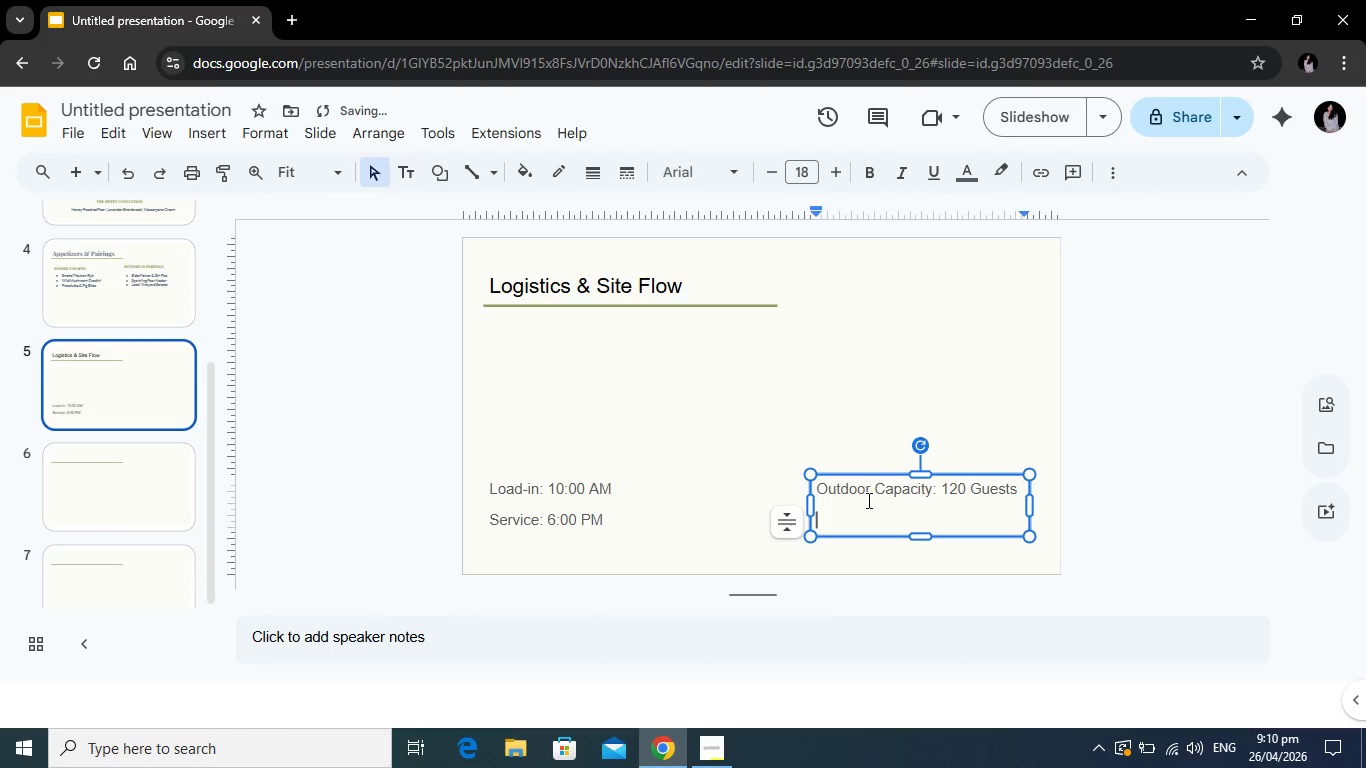 
type(Rain Plan: Tented Terrace)
 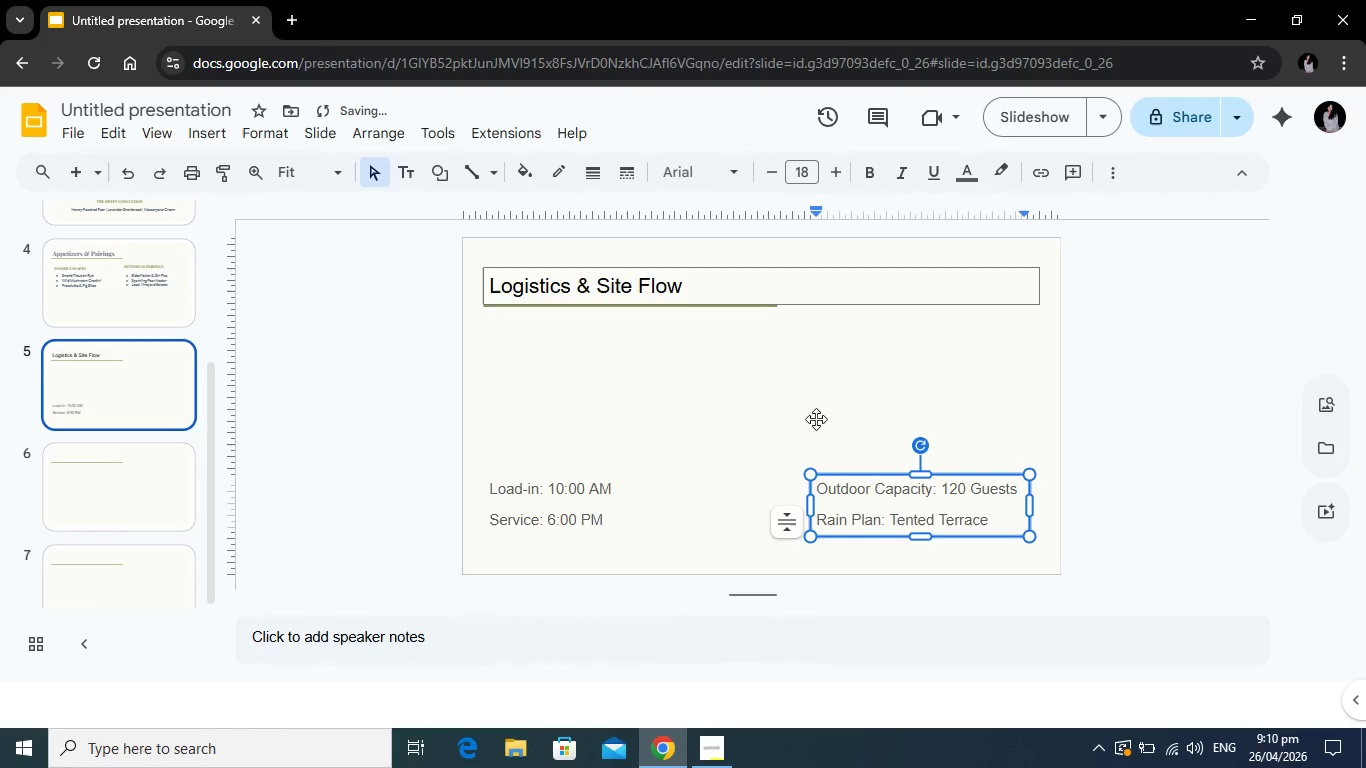 
left_click_drag(start_coordinate=[609, 521], to_coordinate=[484, 493])
 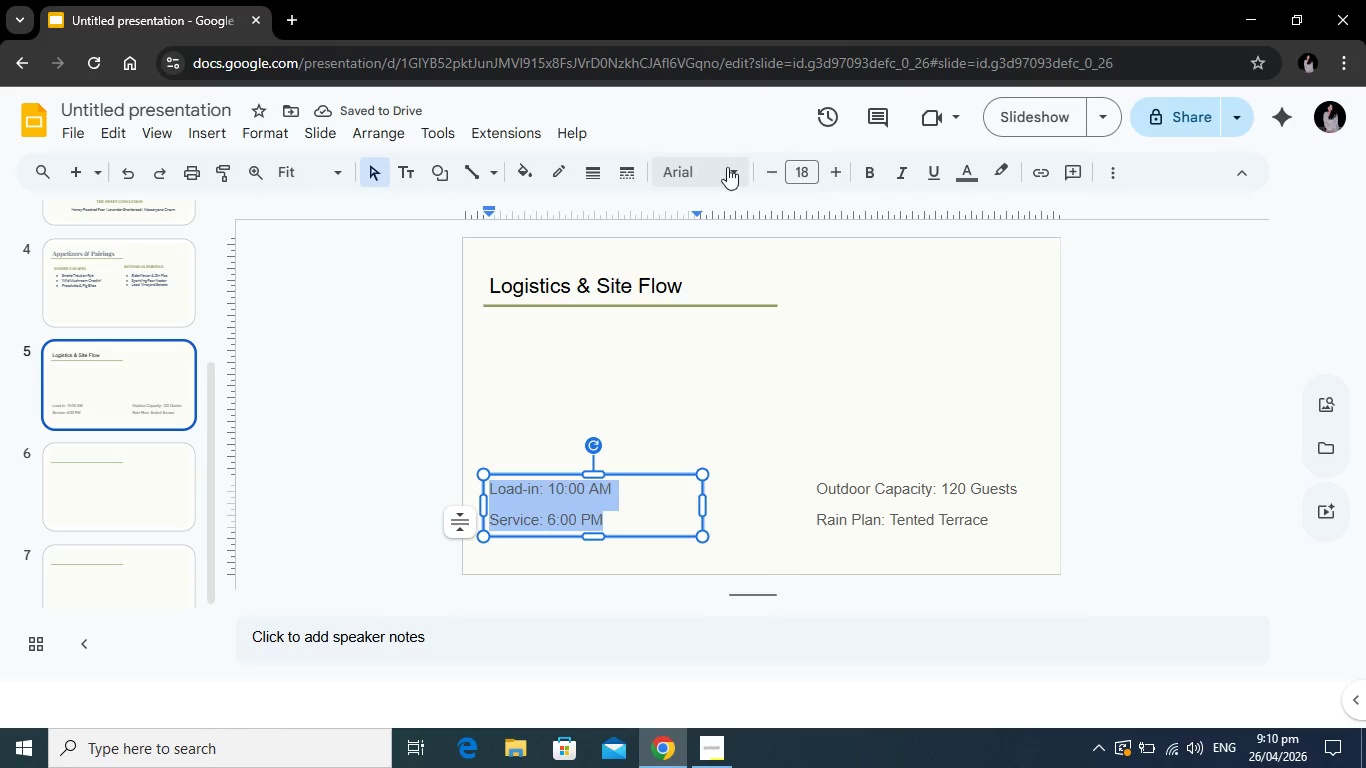 
left_click([727, 167])
 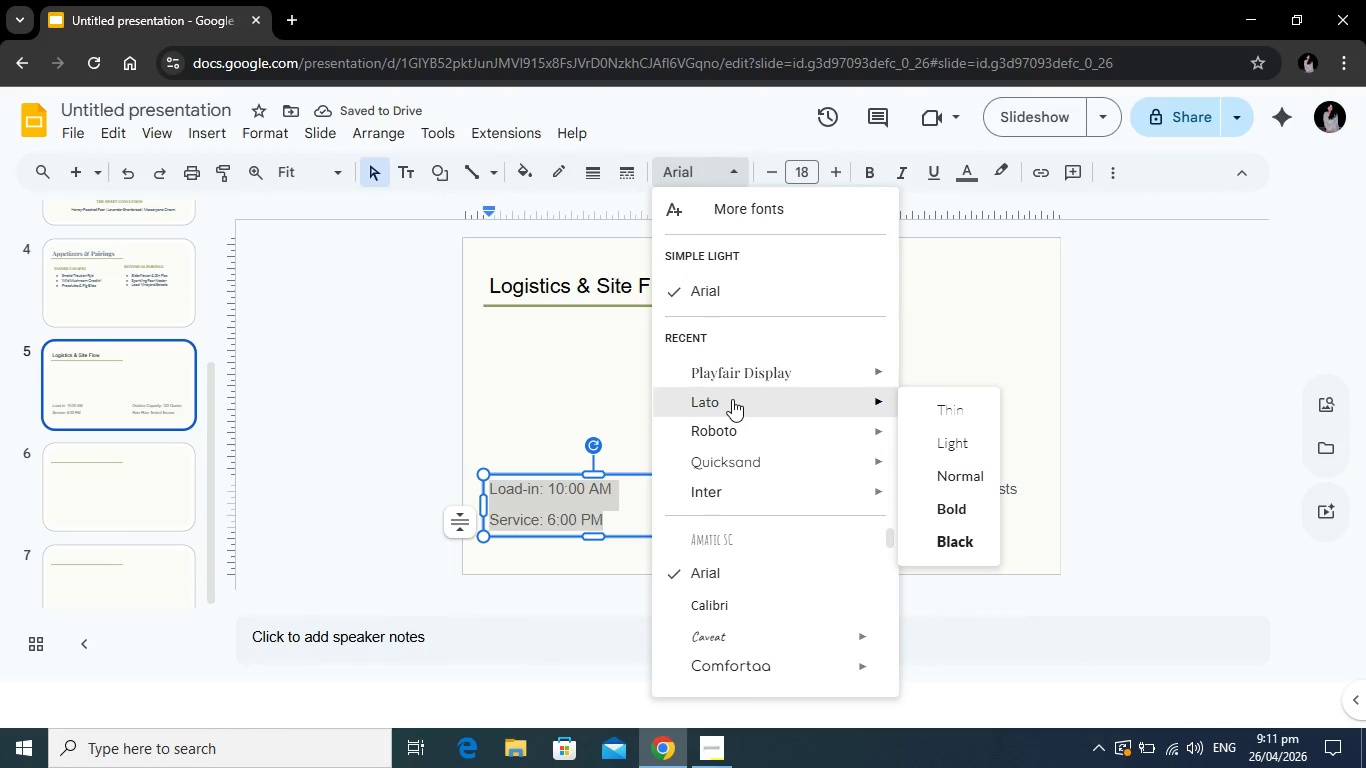 
left_click([732, 399])
 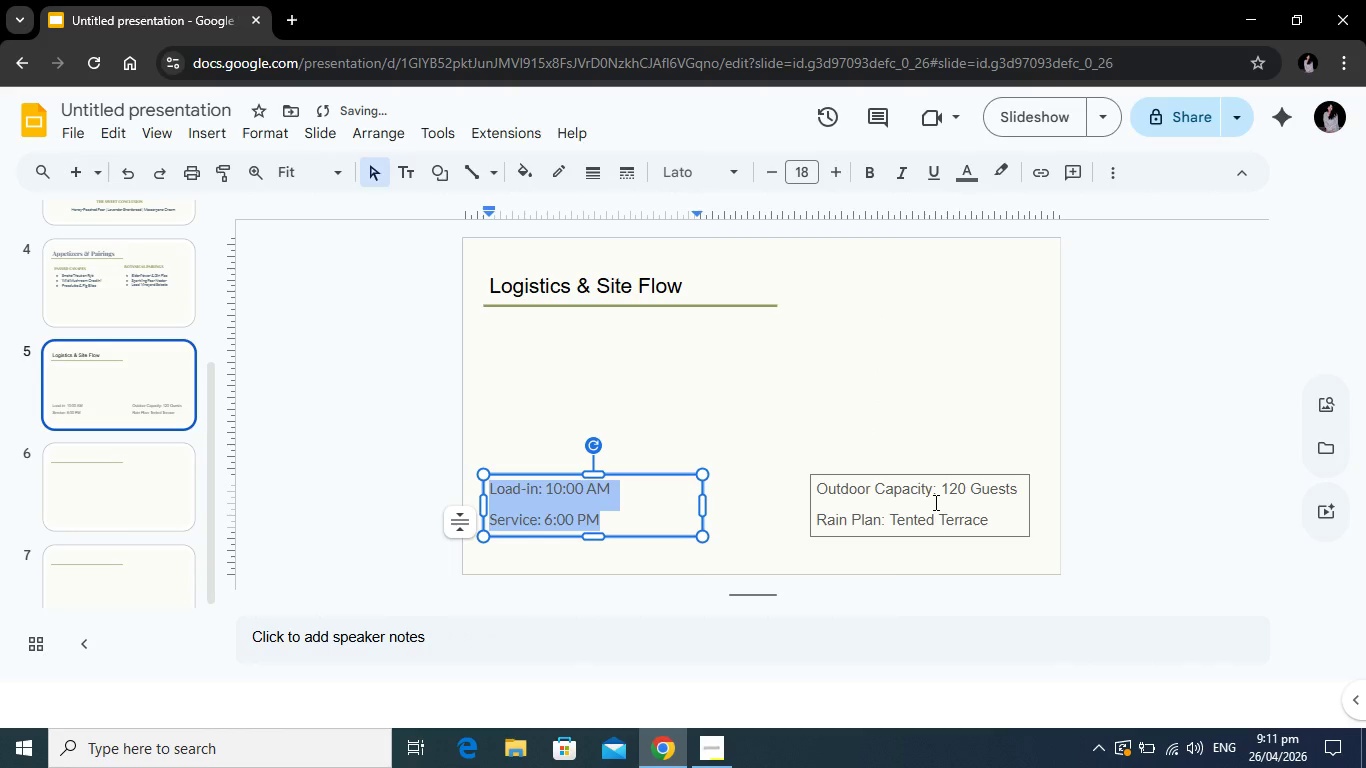 
left_click([934, 502])
 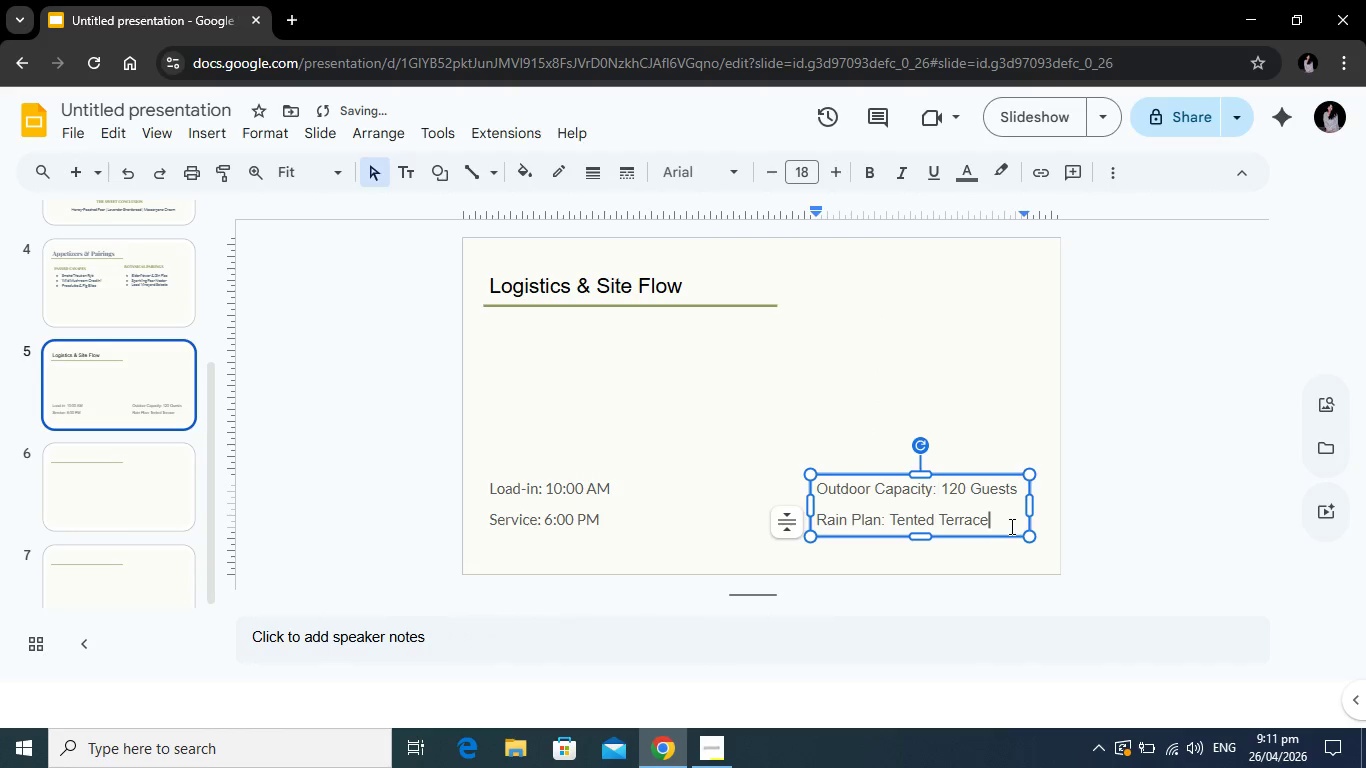 
left_click_drag(start_coordinate=[1010, 526], to_coordinate=[818, 491])
 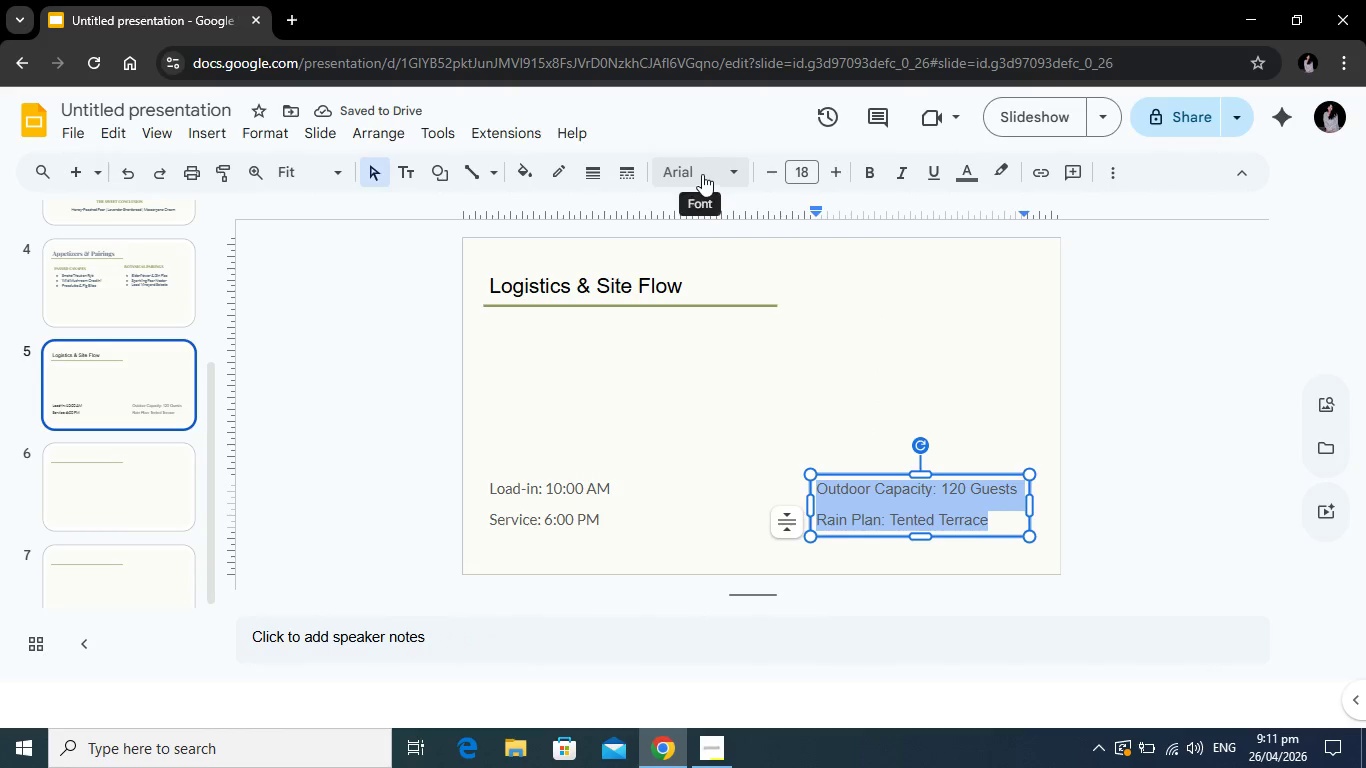 
left_click([702, 174])
 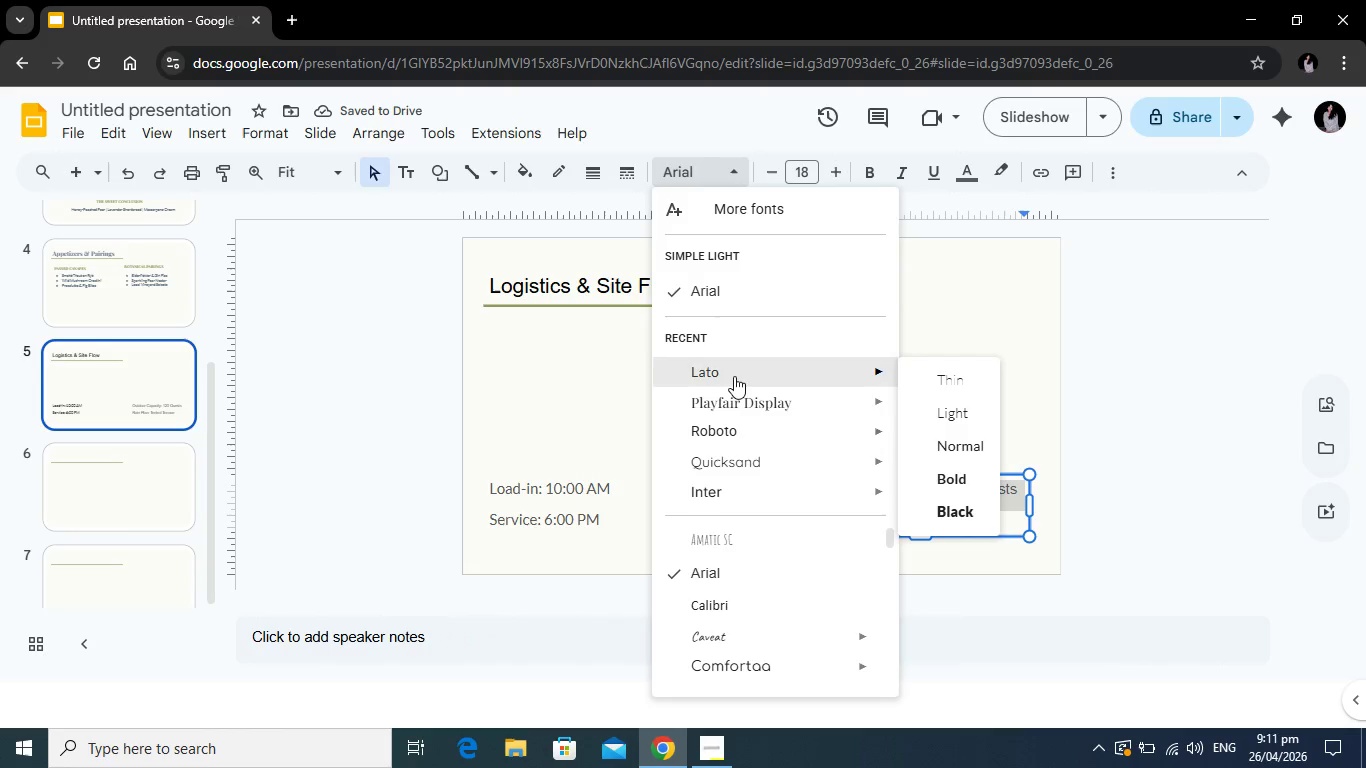 
left_click([734, 376])
 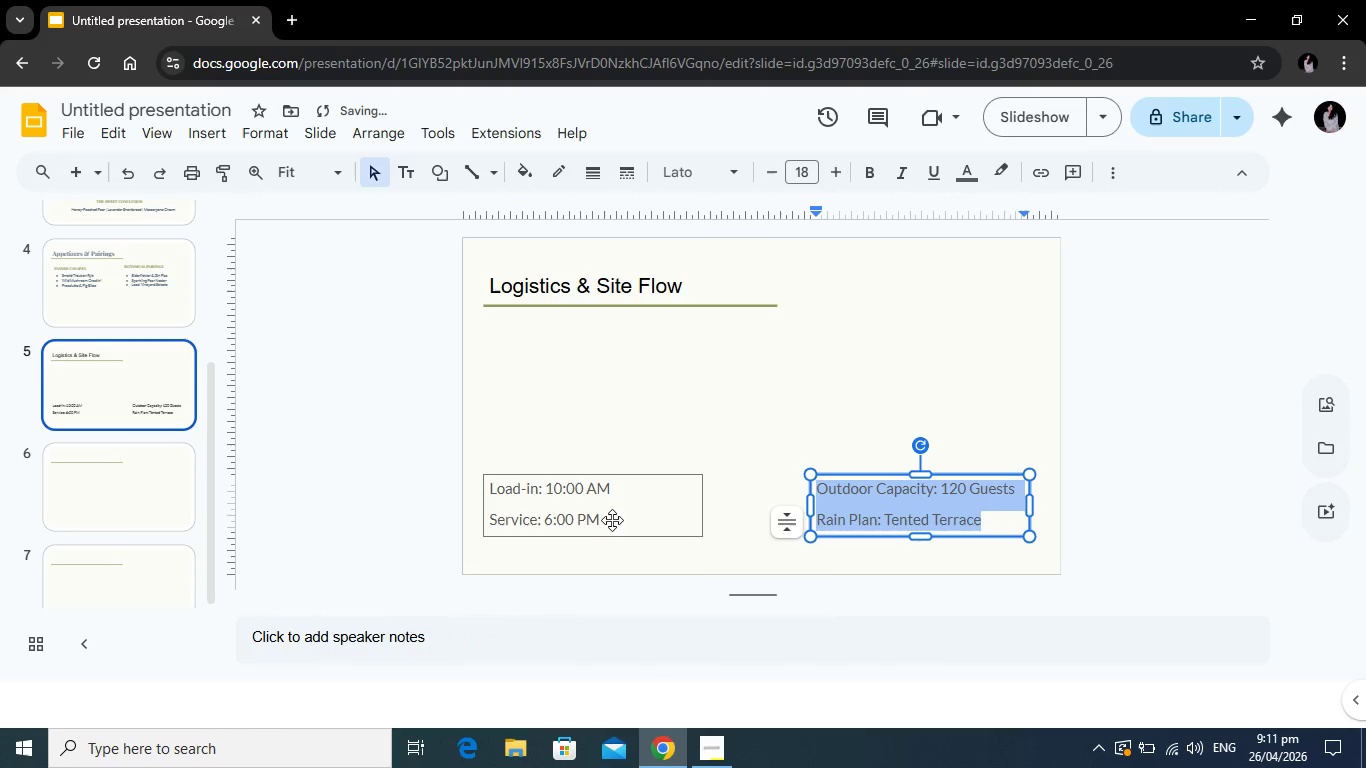 
left_click([593, 519])
 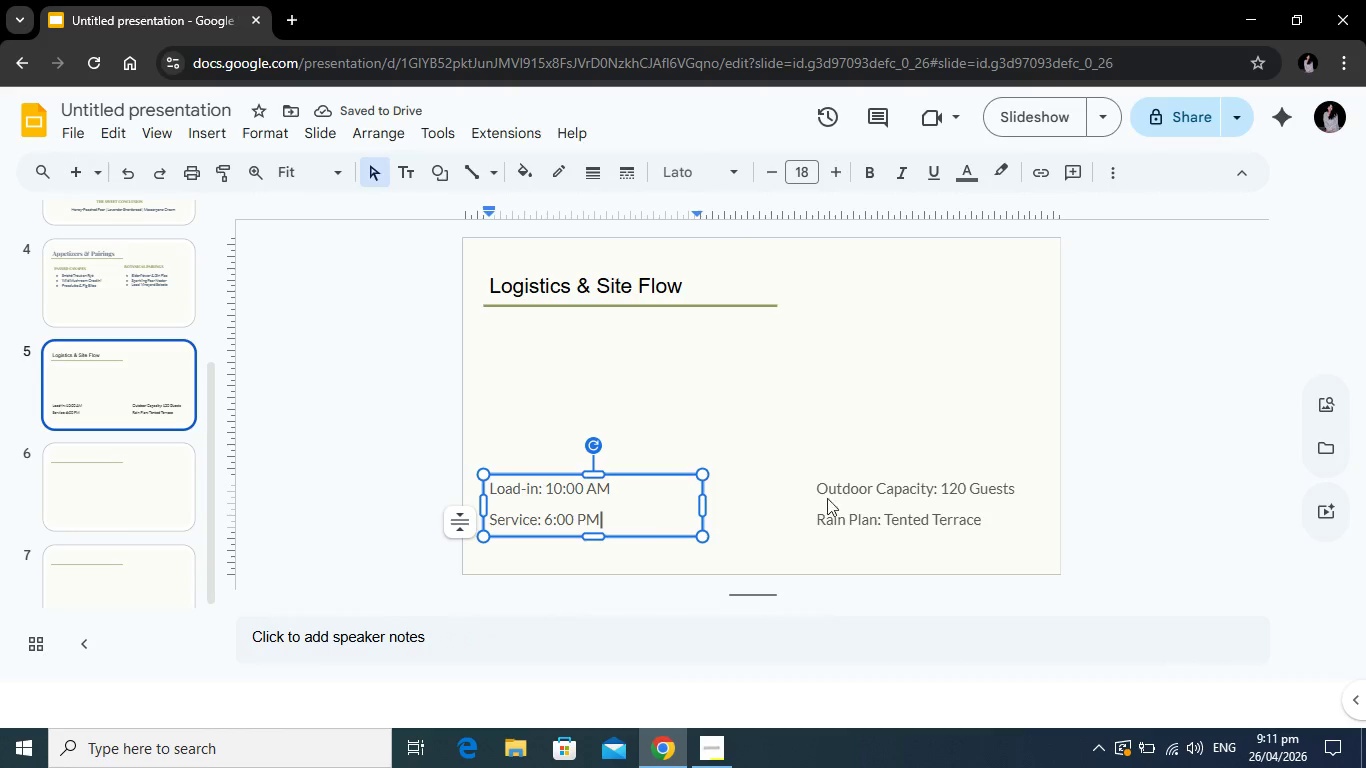 
left_click([863, 501])
 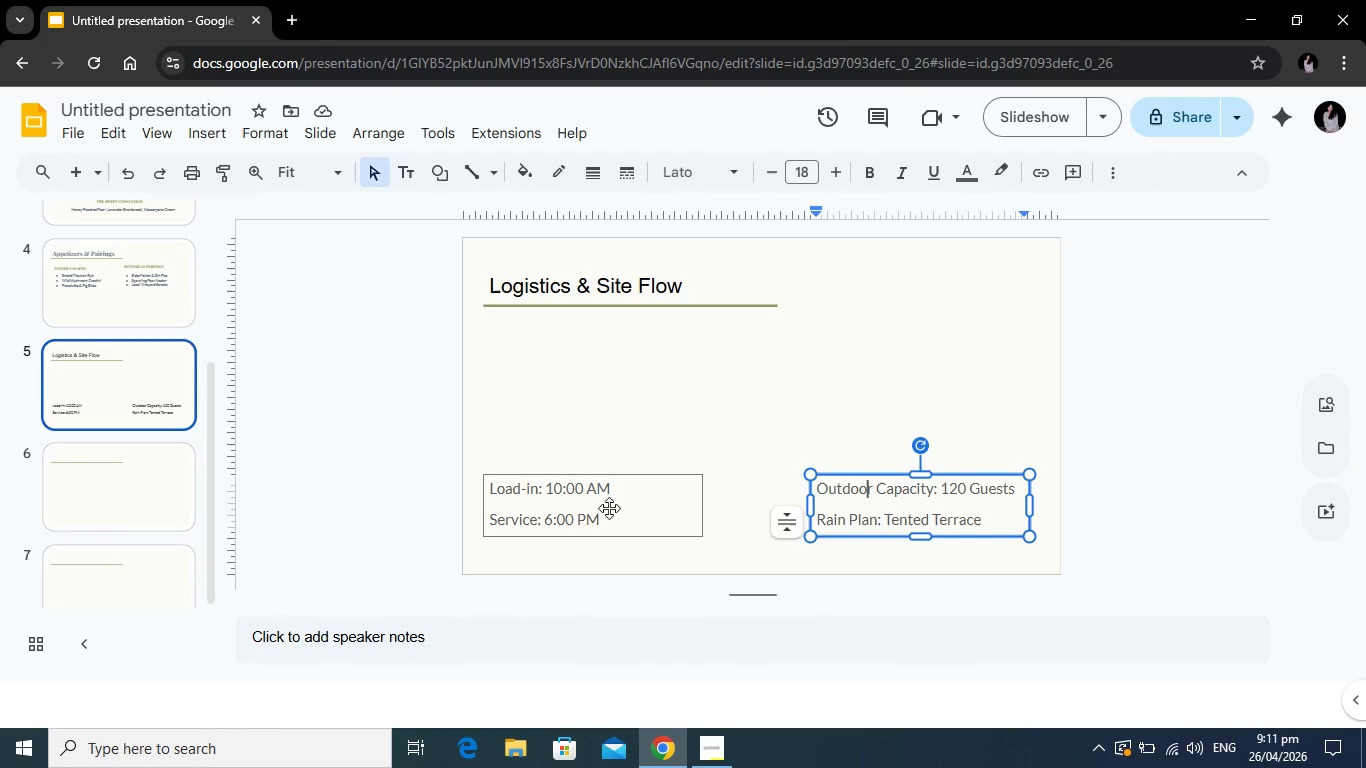 
left_click([584, 509])
 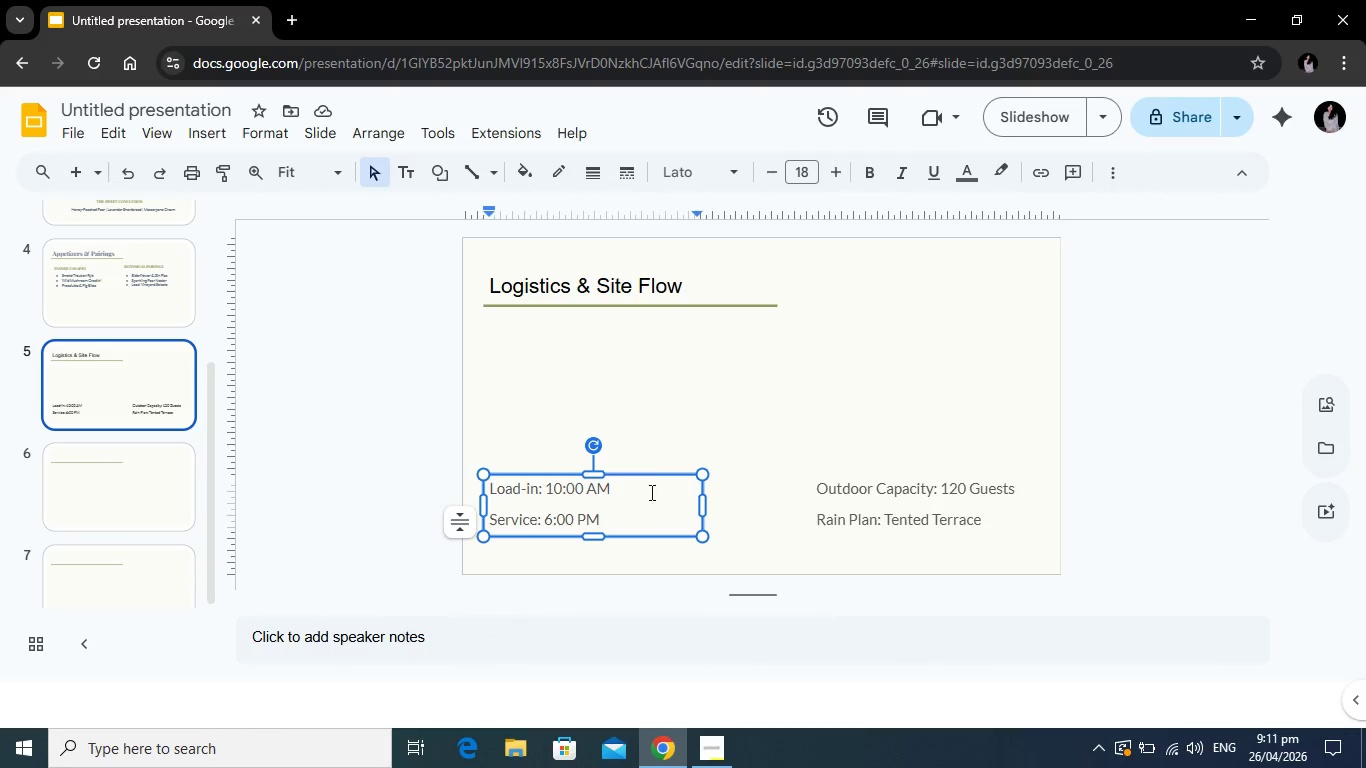 
left_click([660, 476])
 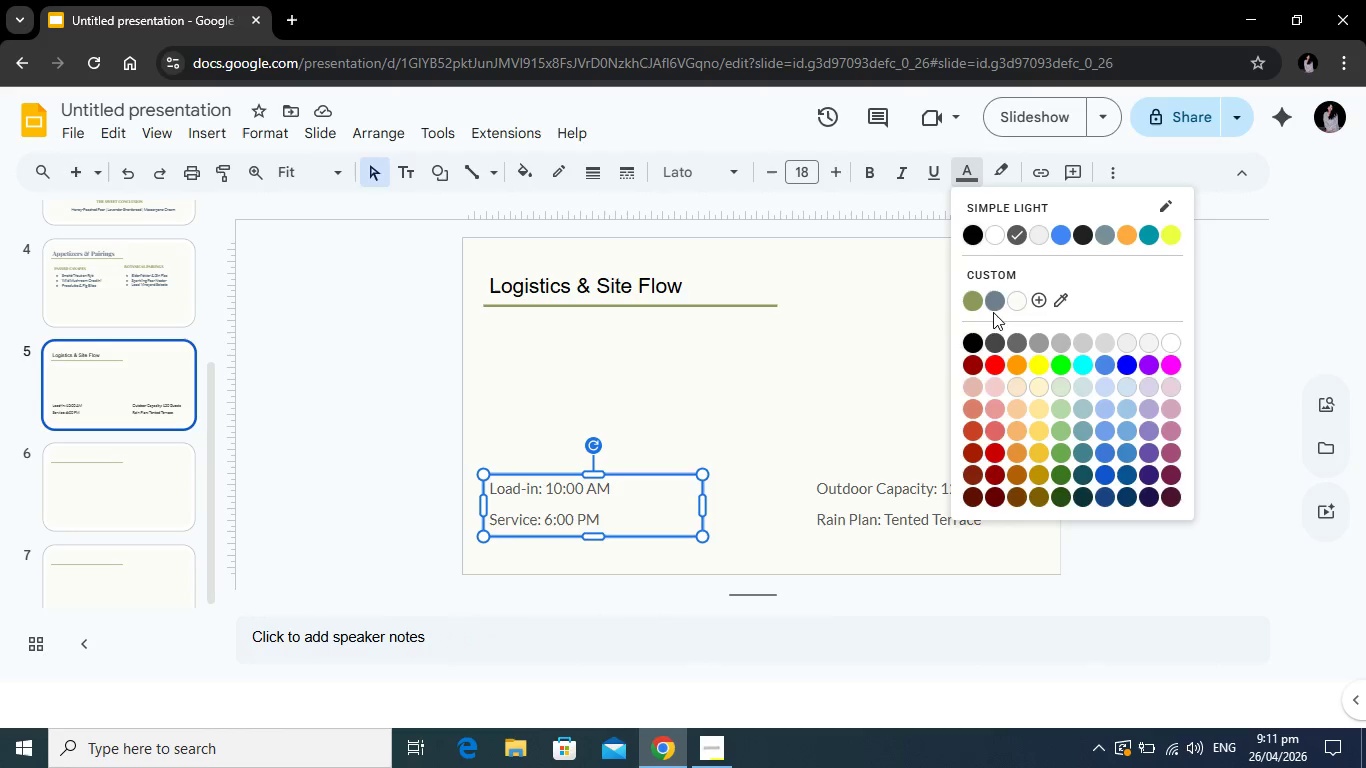 
left_click([990, 307])
 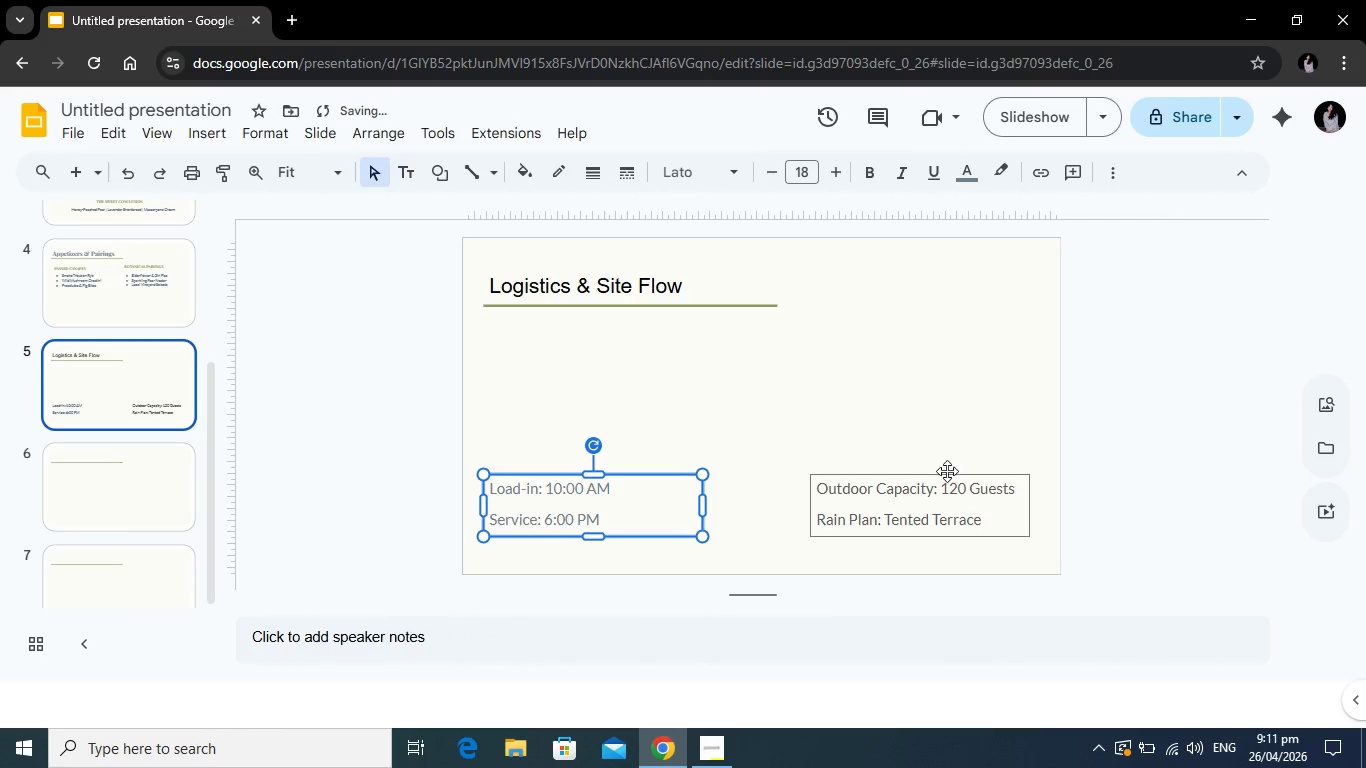 
left_click([945, 475])
 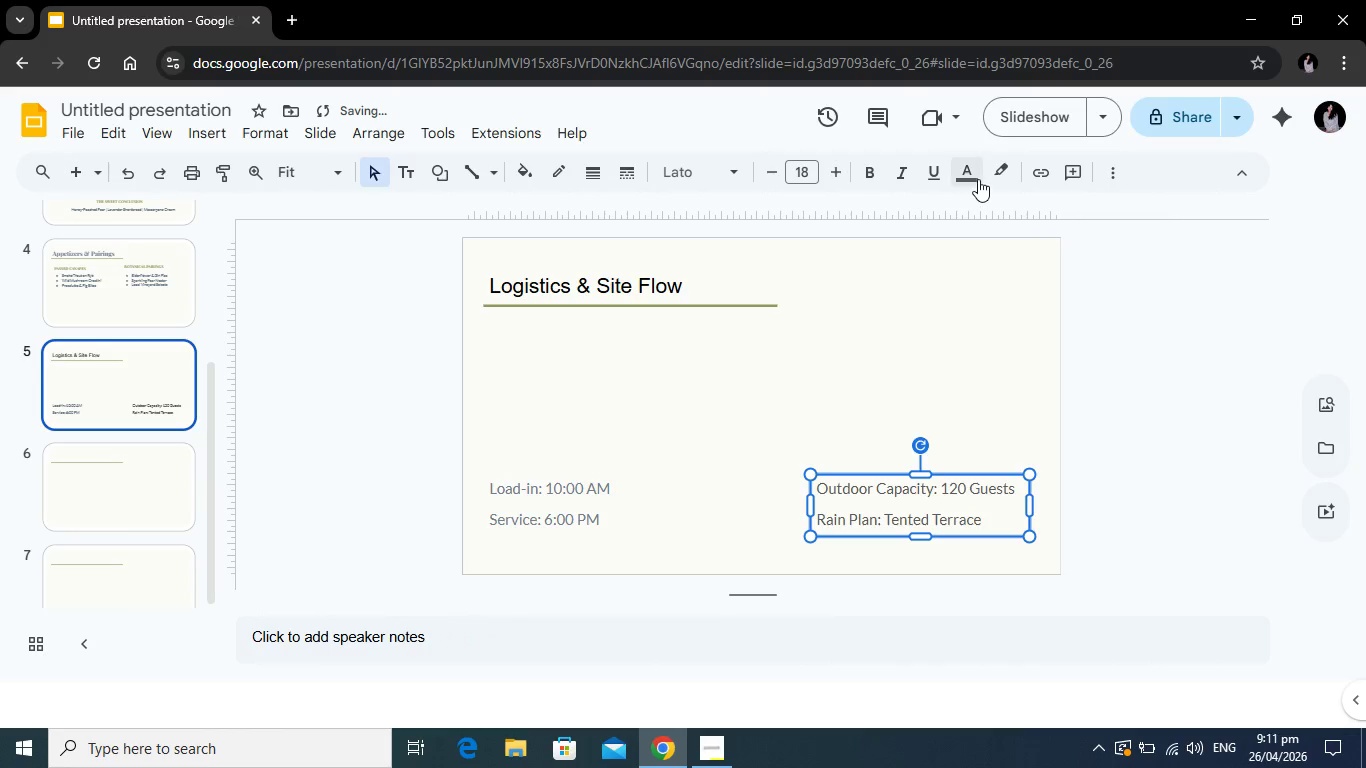 
left_click([978, 177])
 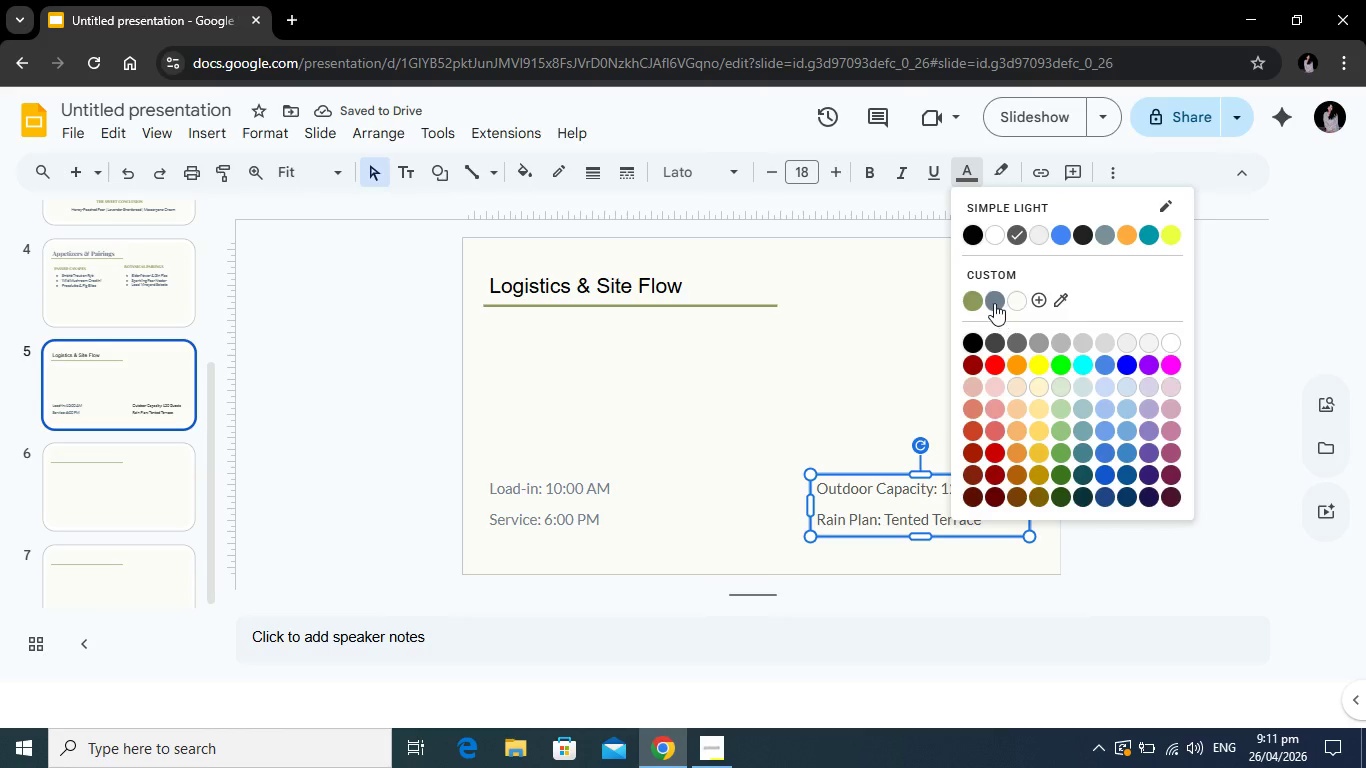 
left_click([994, 303])
 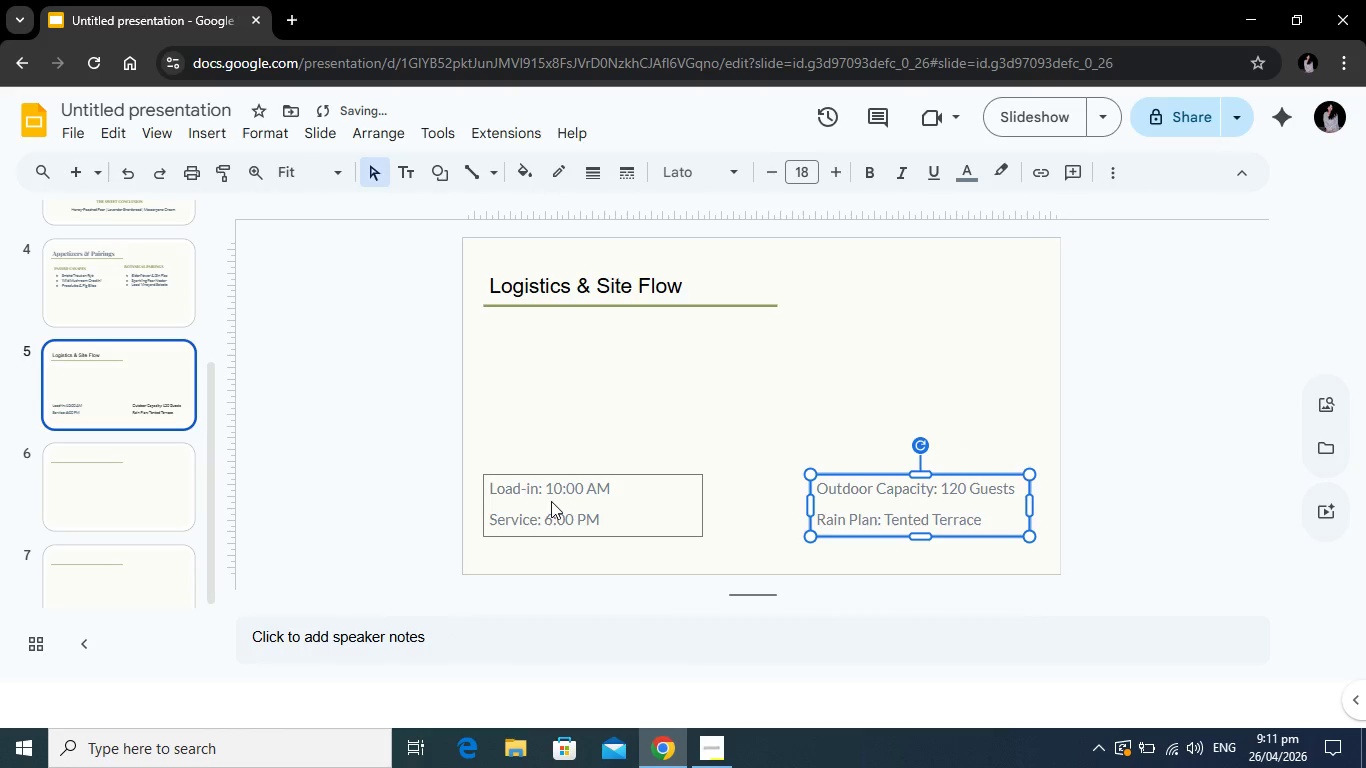 
left_click([551, 501])
 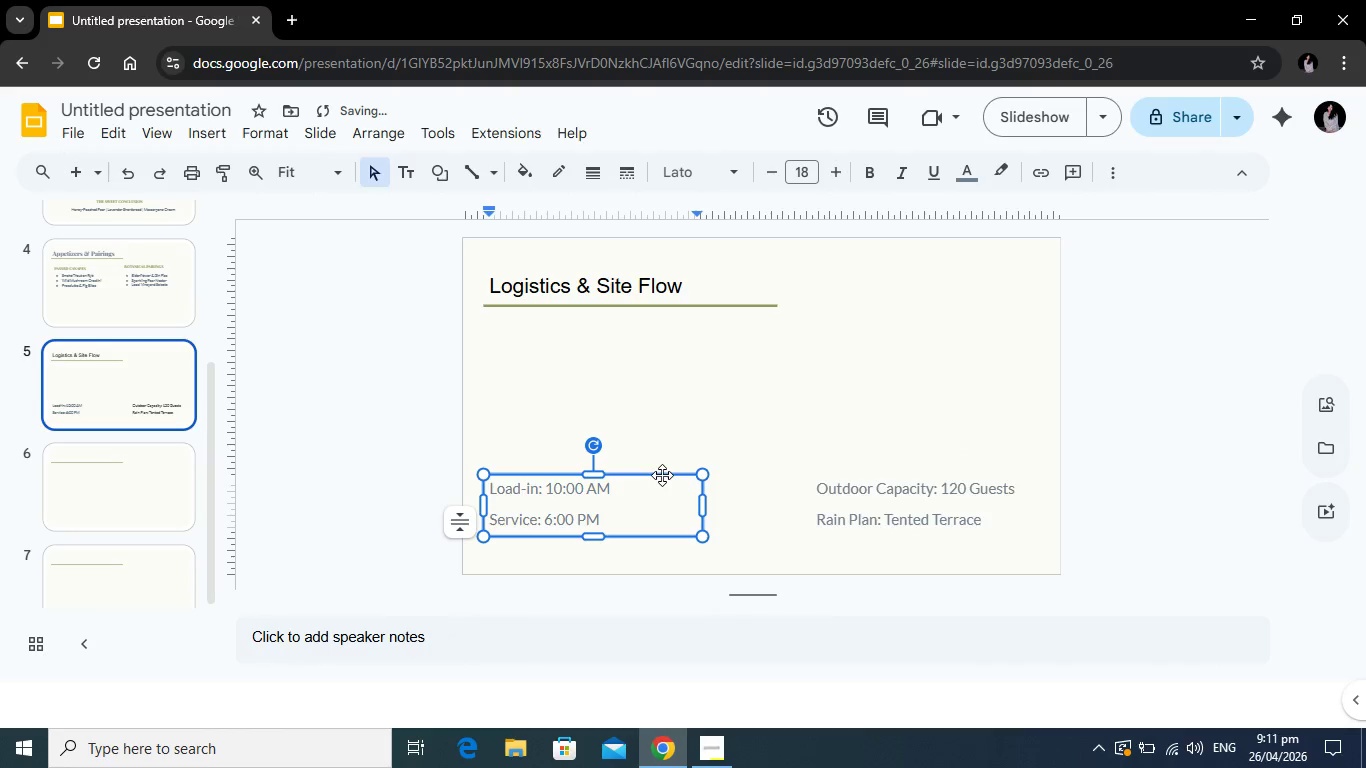 
left_click_drag(start_coordinate=[662, 475], to_coordinate=[662, 493])
 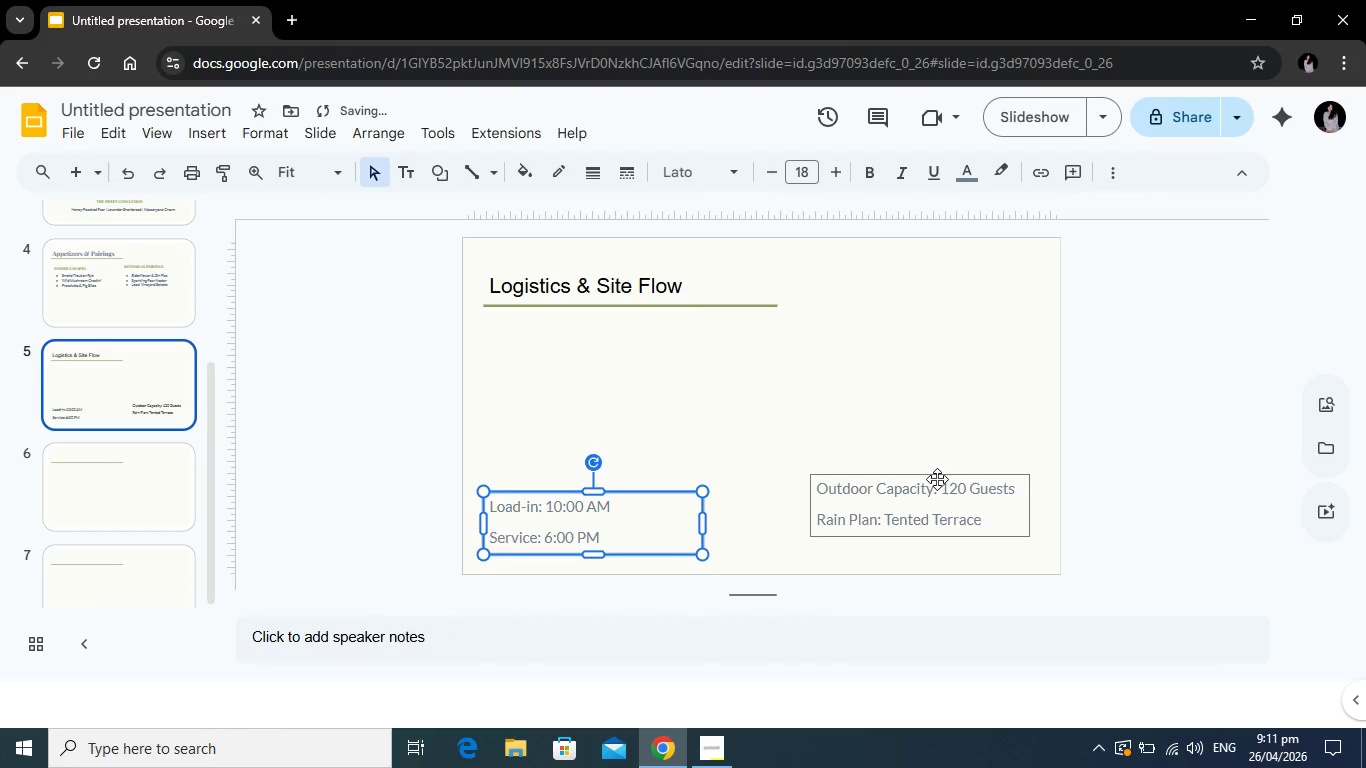 
left_click([937, 479])
 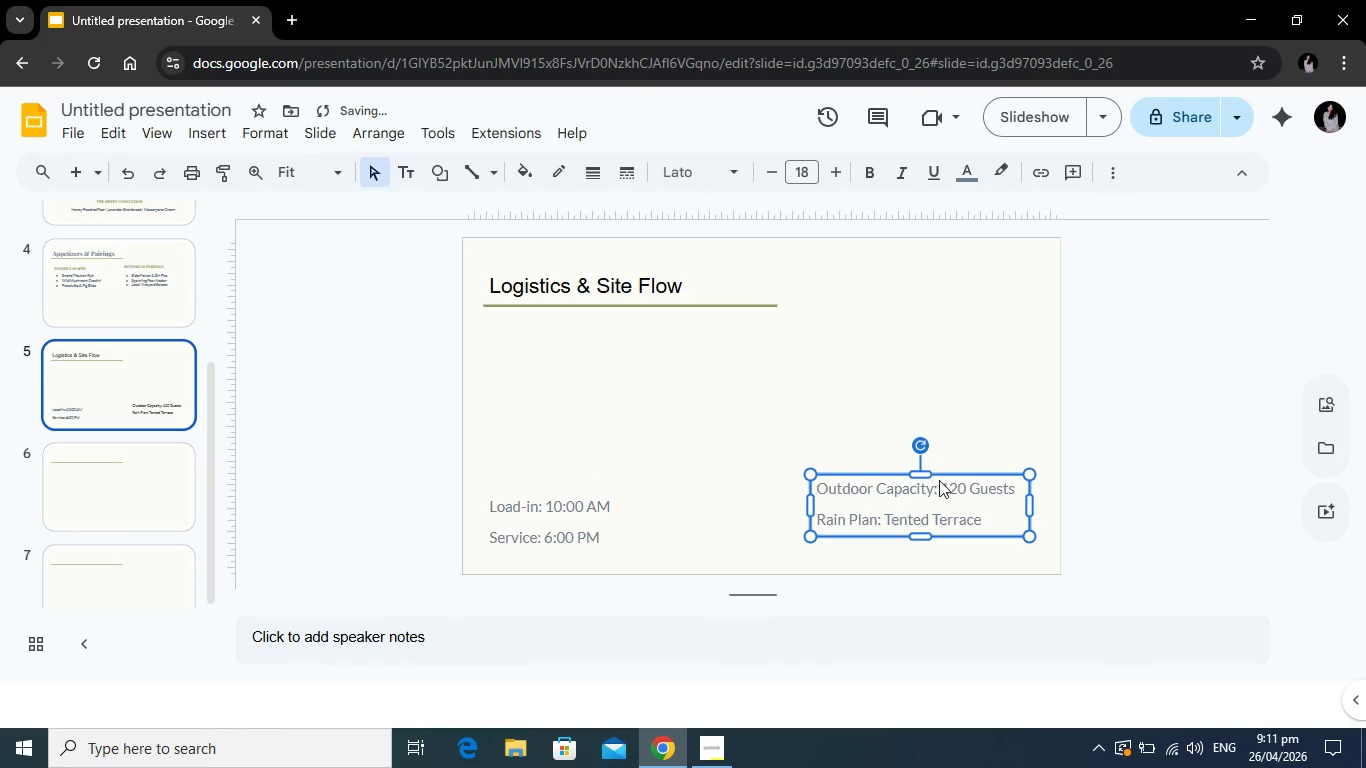 
left_click_drag(start_coordinate=[939, 480], to_coordinate=[934, 504])
 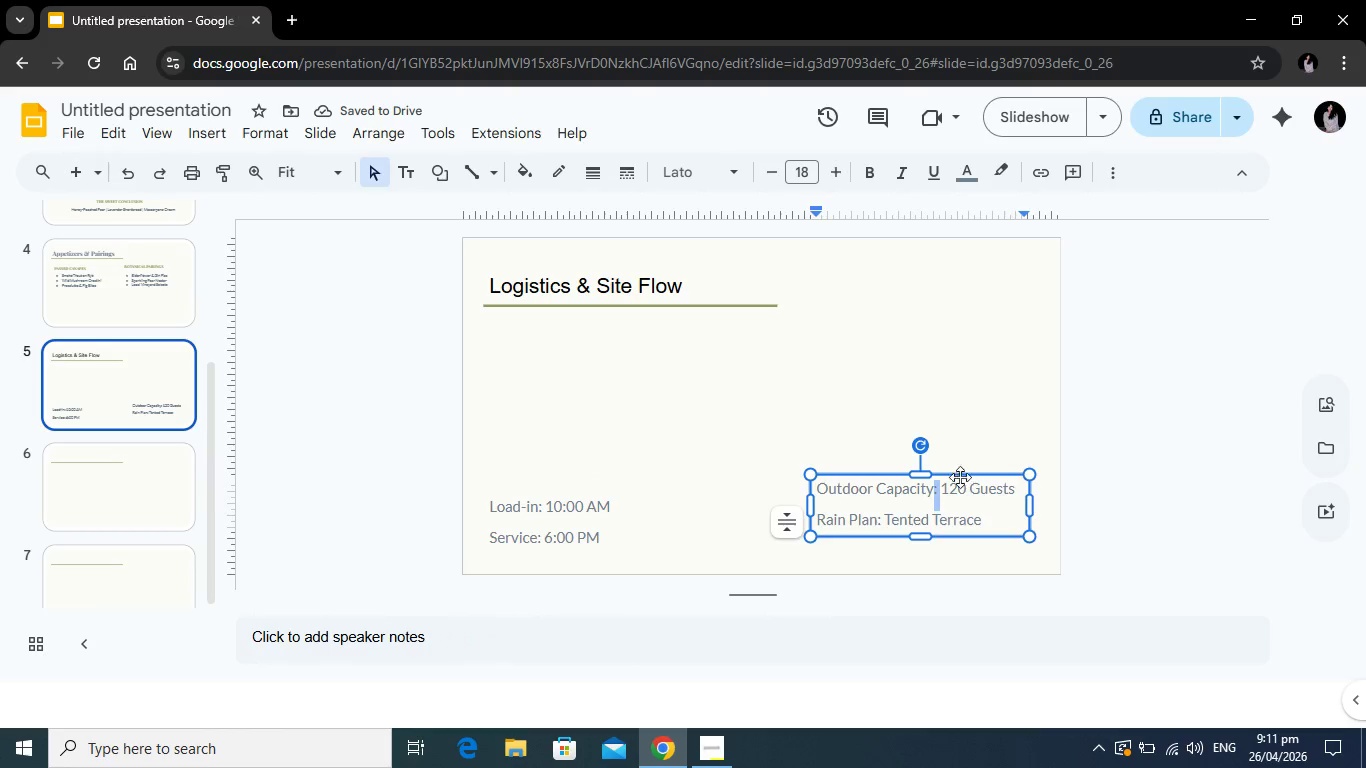 
left_click_drag(start_coordinate=[959, 472], to_coordinate=[955, 491])
 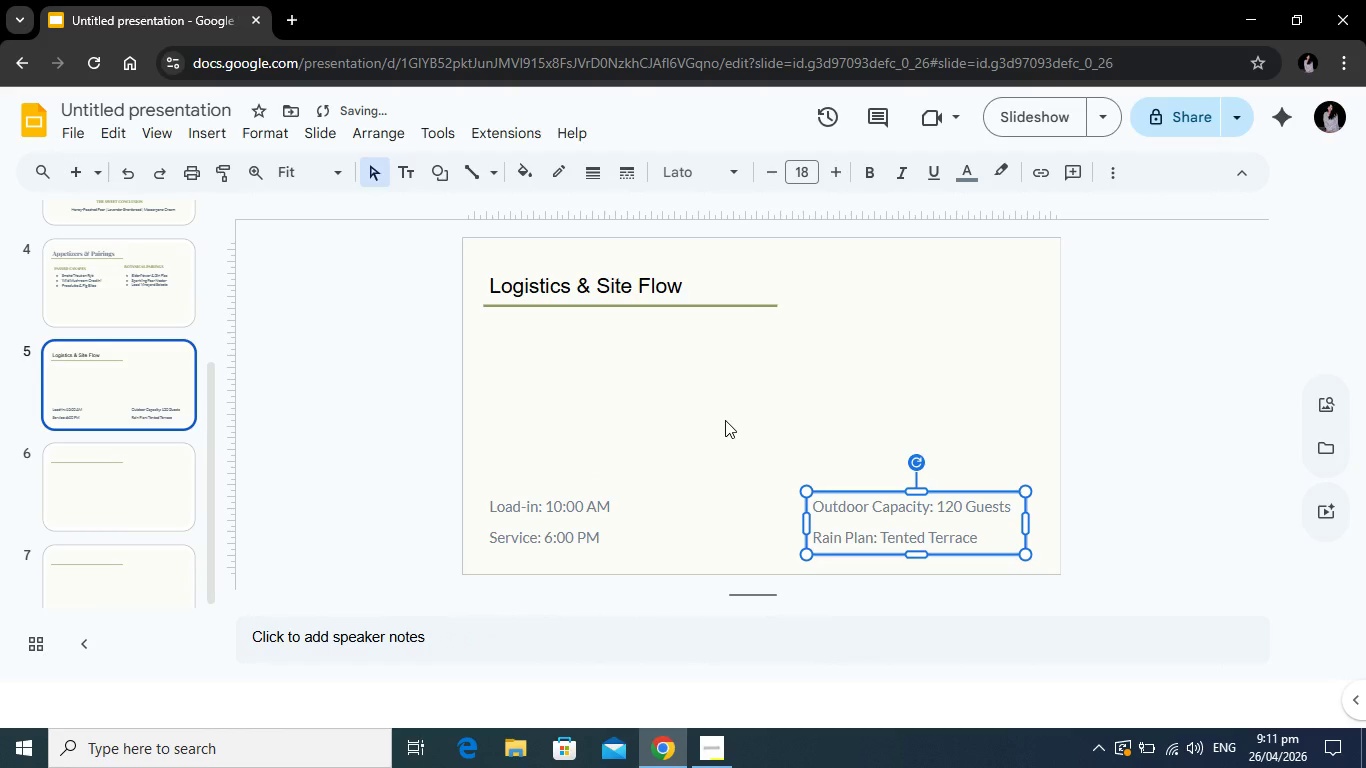 
left_click([725, 420])
 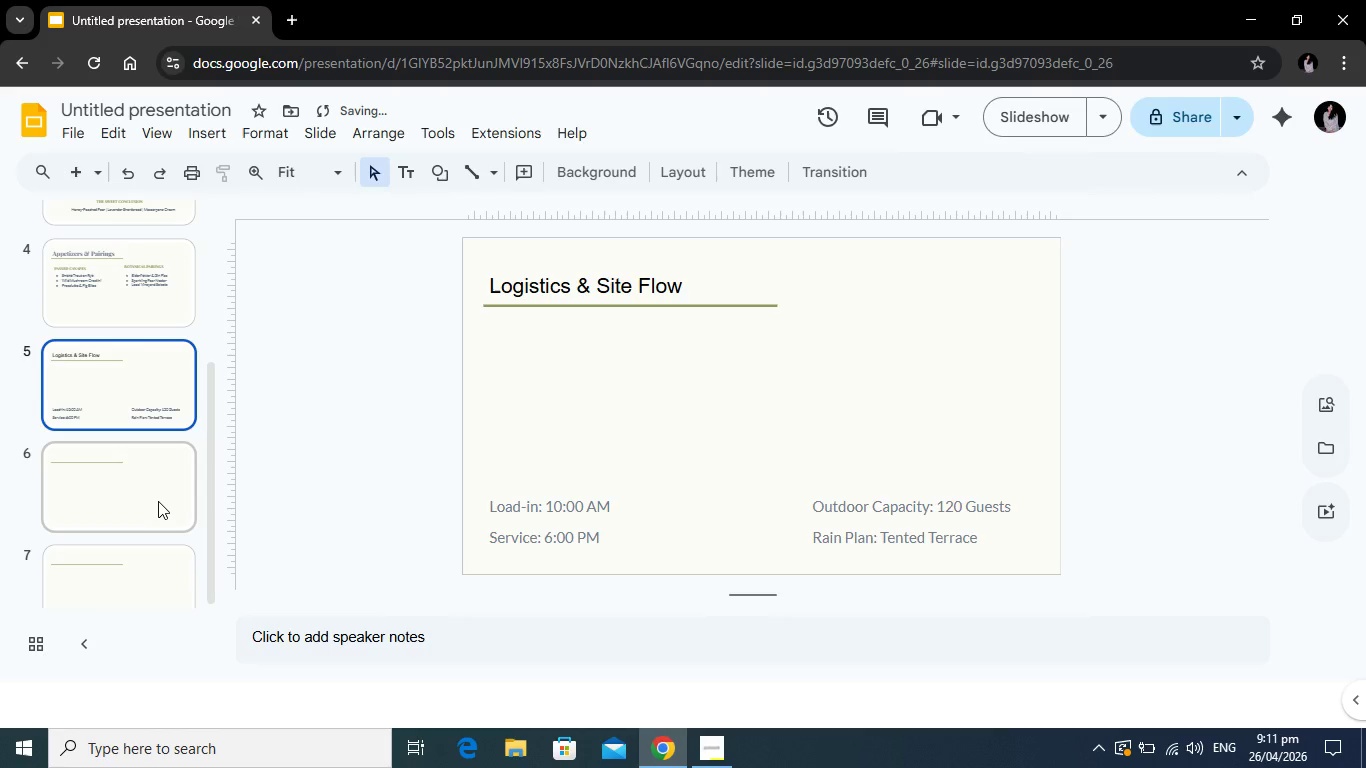 
left_click([158, 501])
 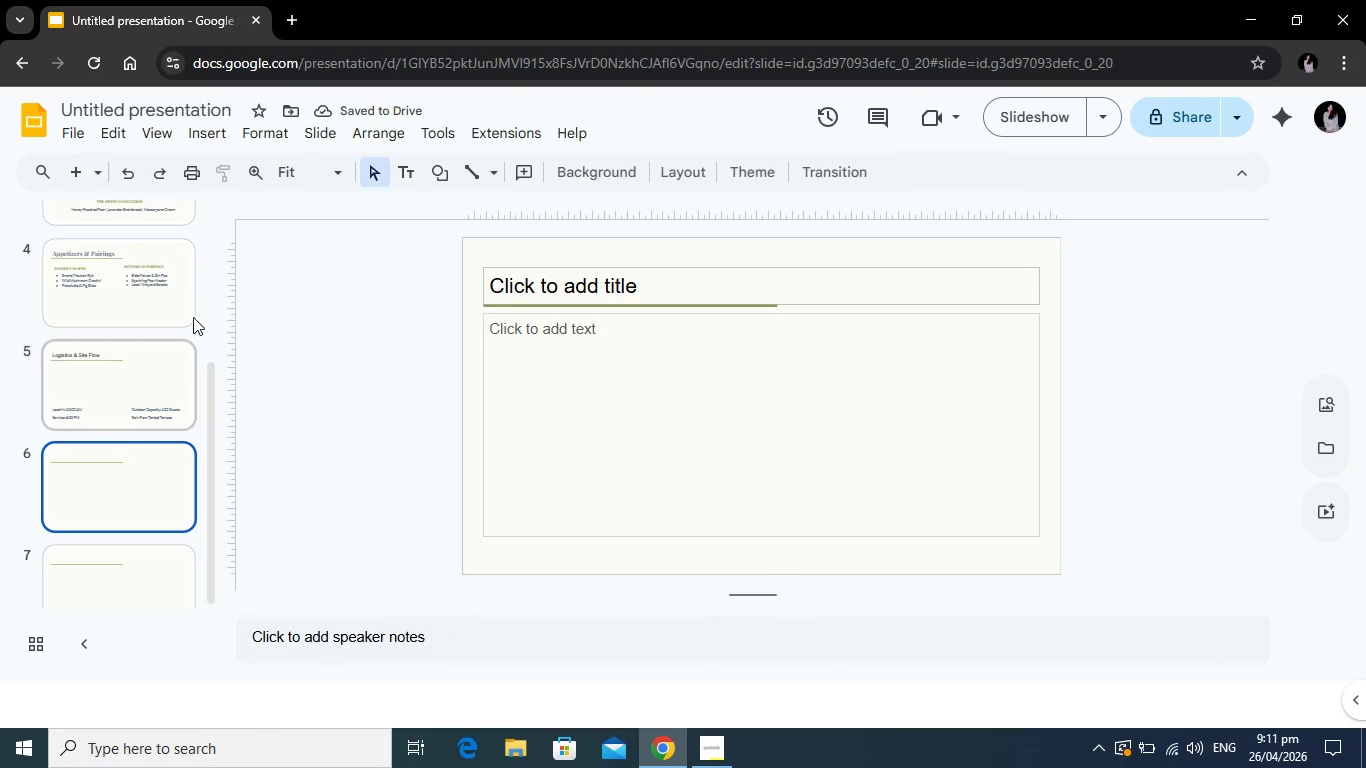 
left_click([135, 301])
 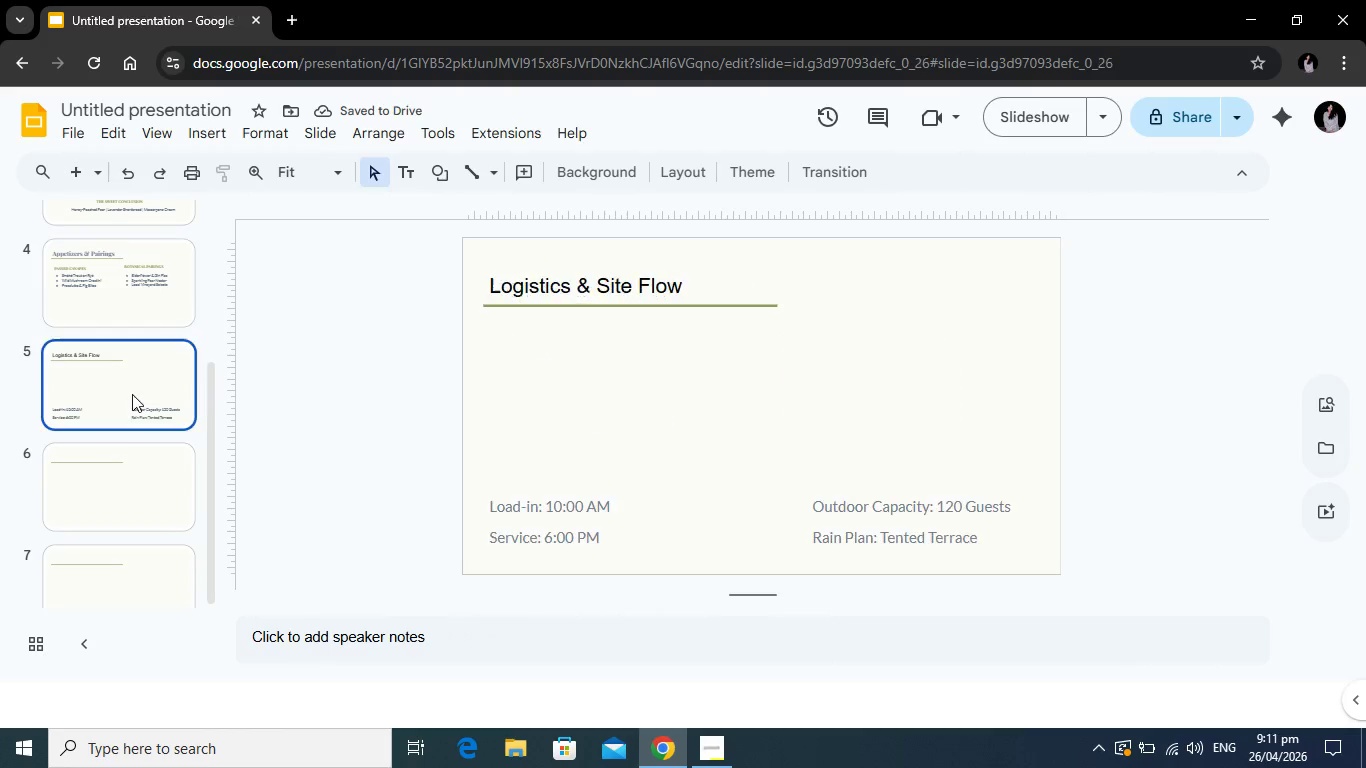 
left_click([130, 394])
 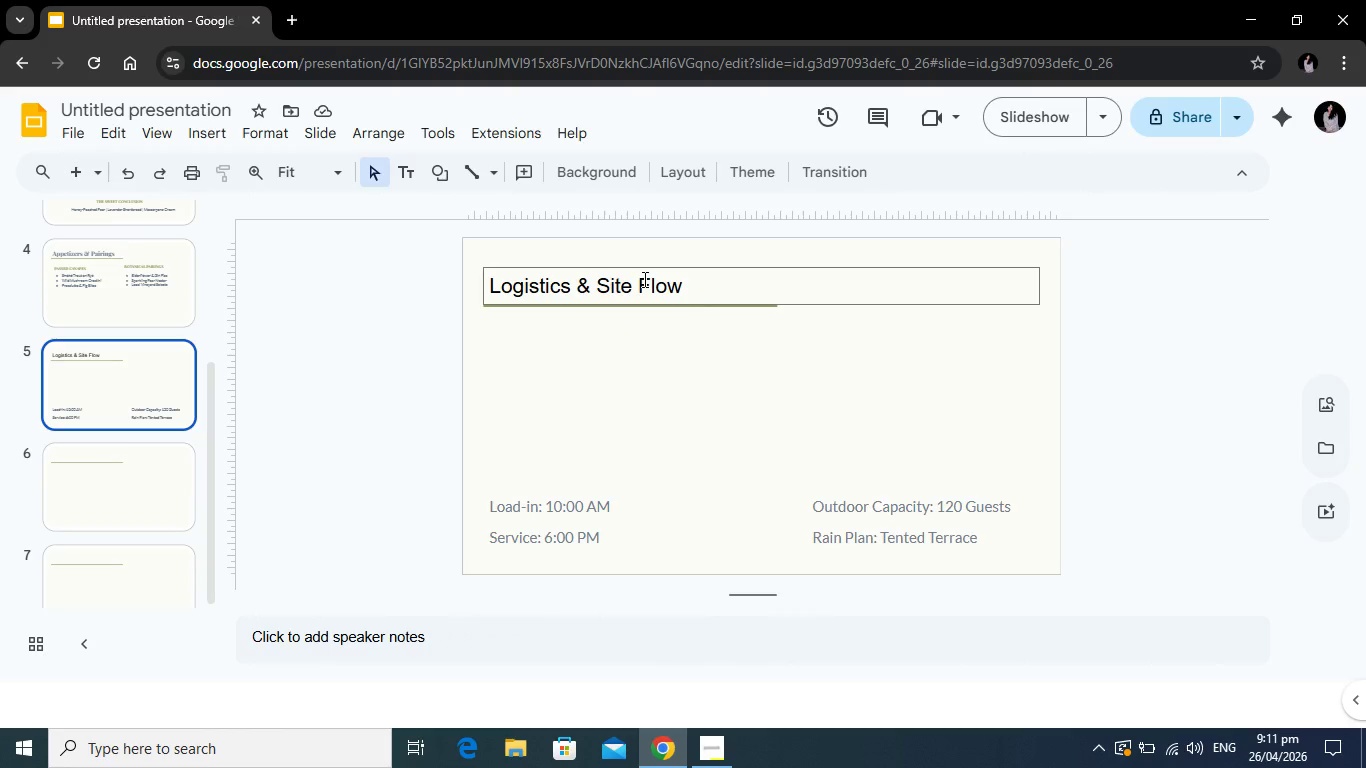 
left_click([643, 279])
 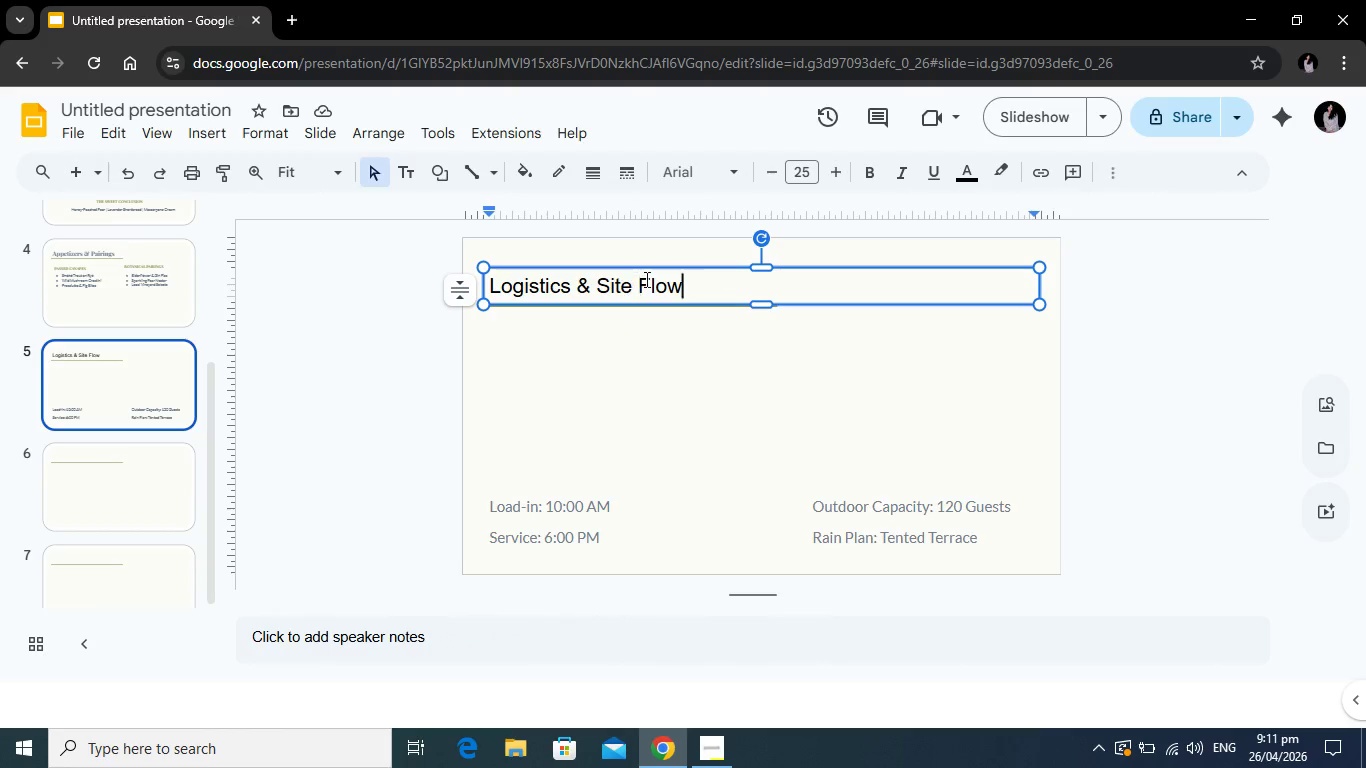 
left_click_drag(start_coordinate=[716, 279], to_coordinate=[488, 283])
 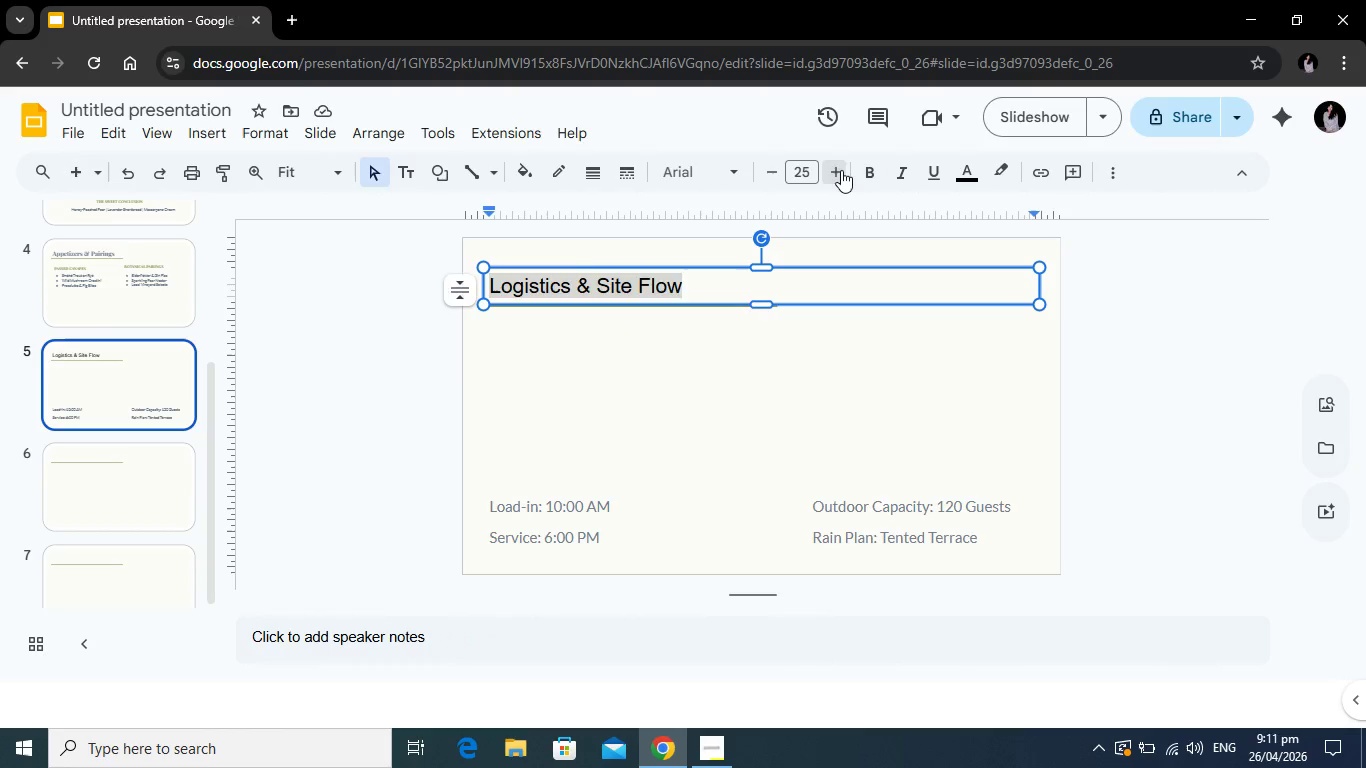 
double_click([841, 170])
 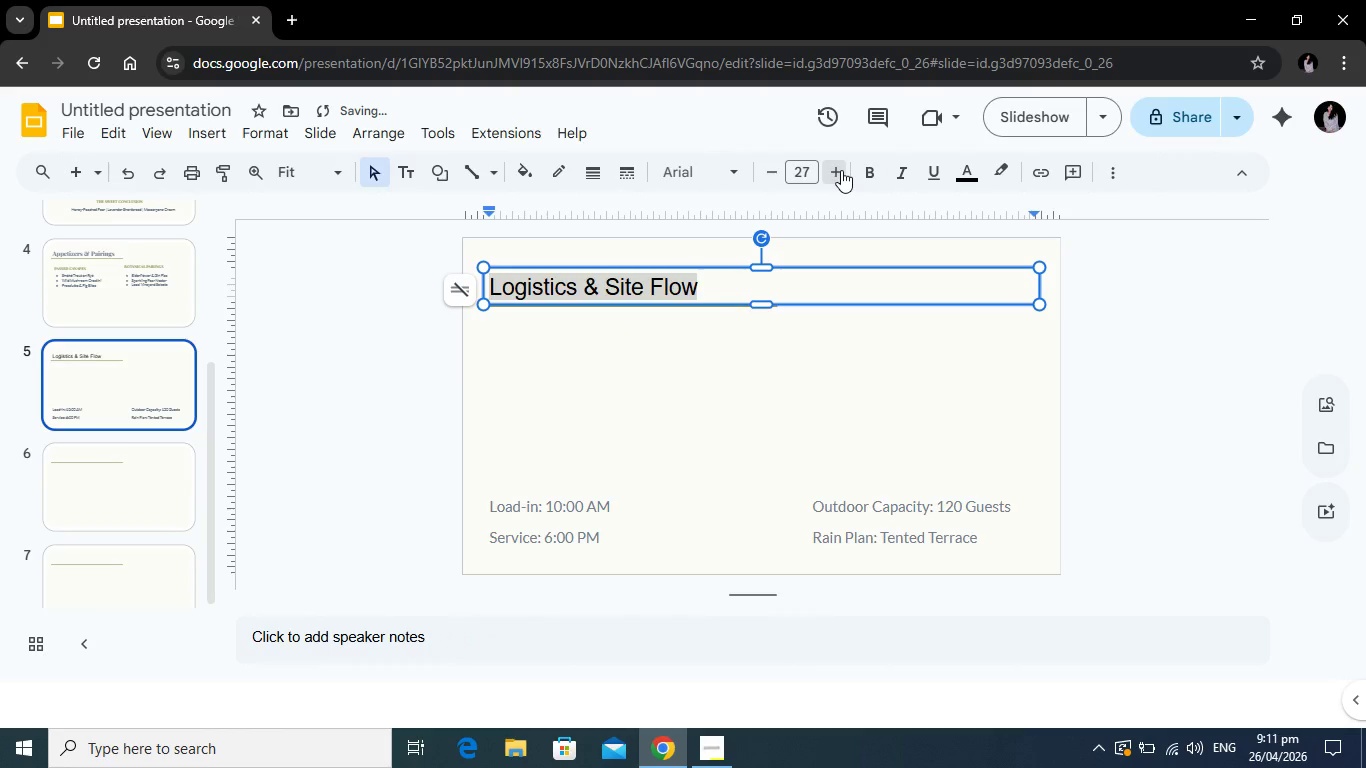 
triple_click([841, 170])
 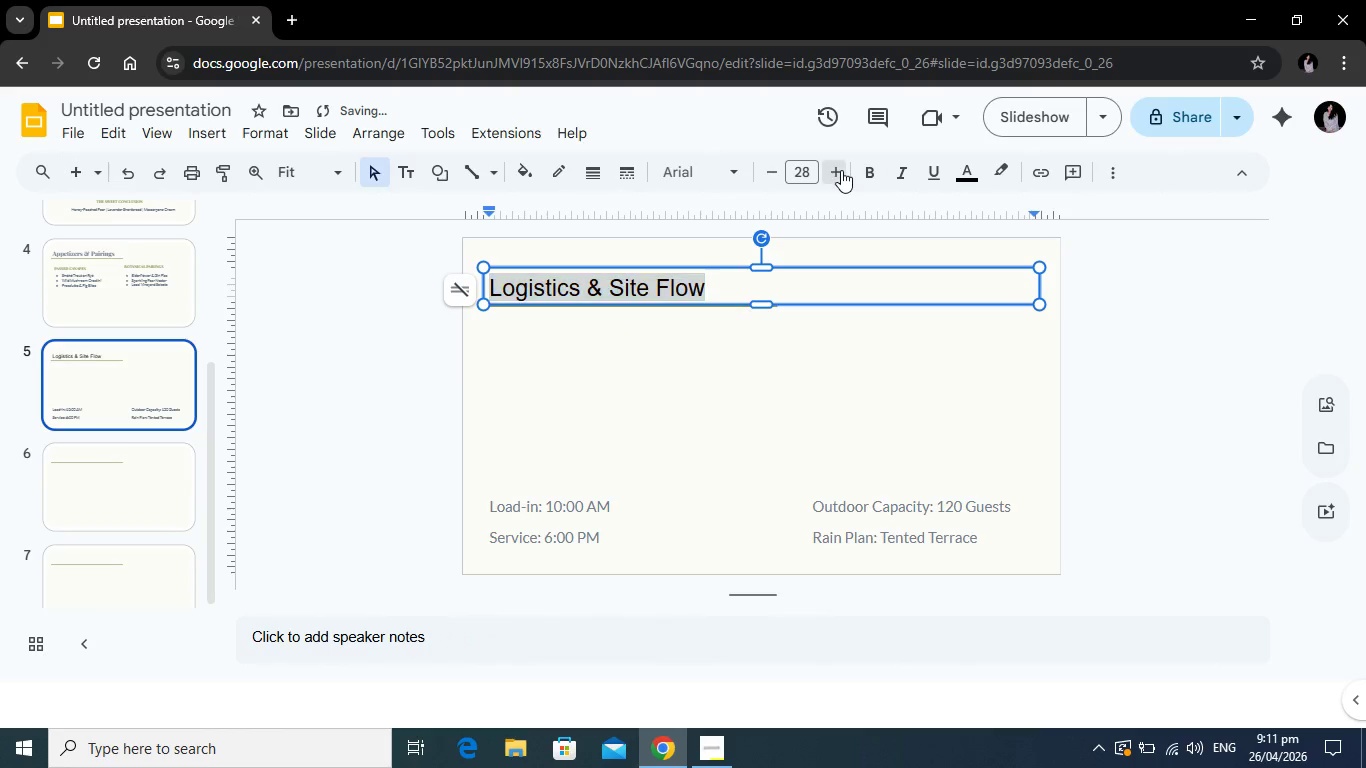 
triple_click([841, 170])
 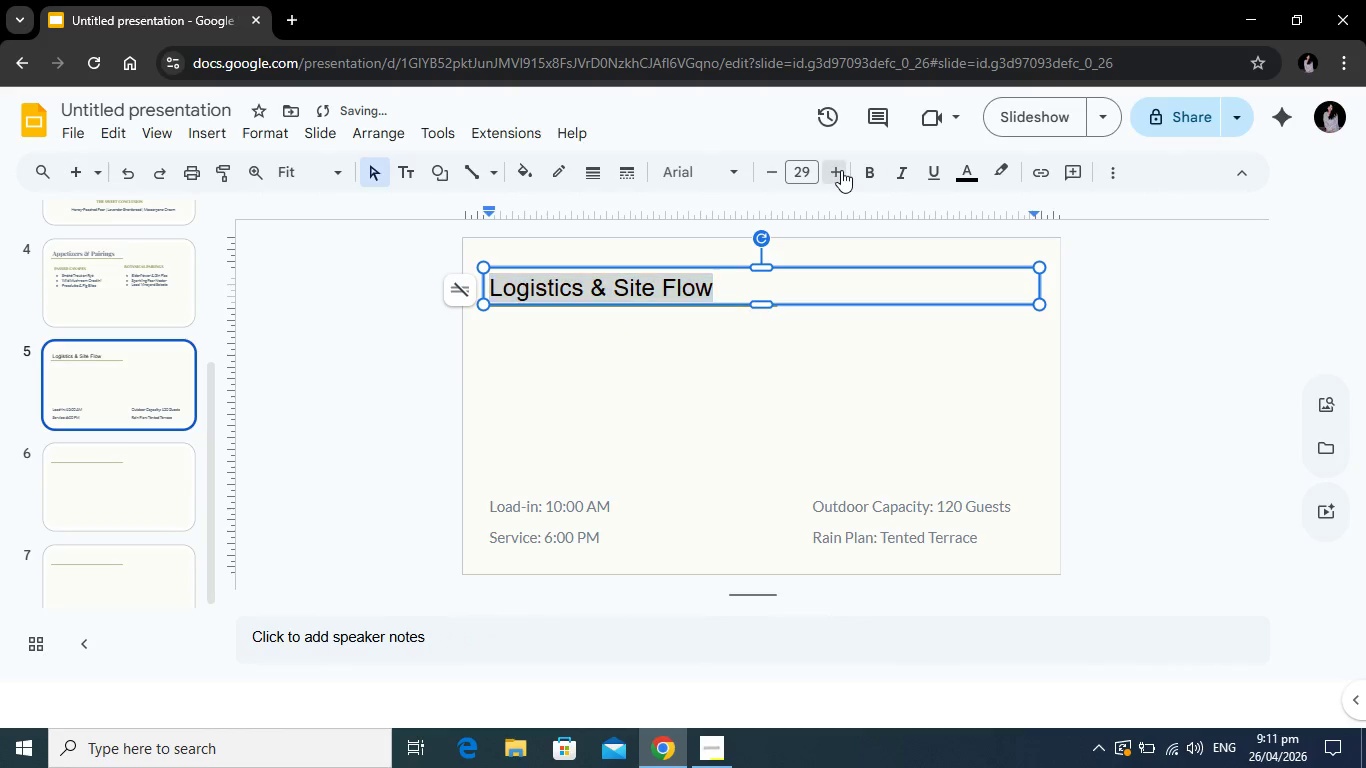 
left_click([841, 170])
 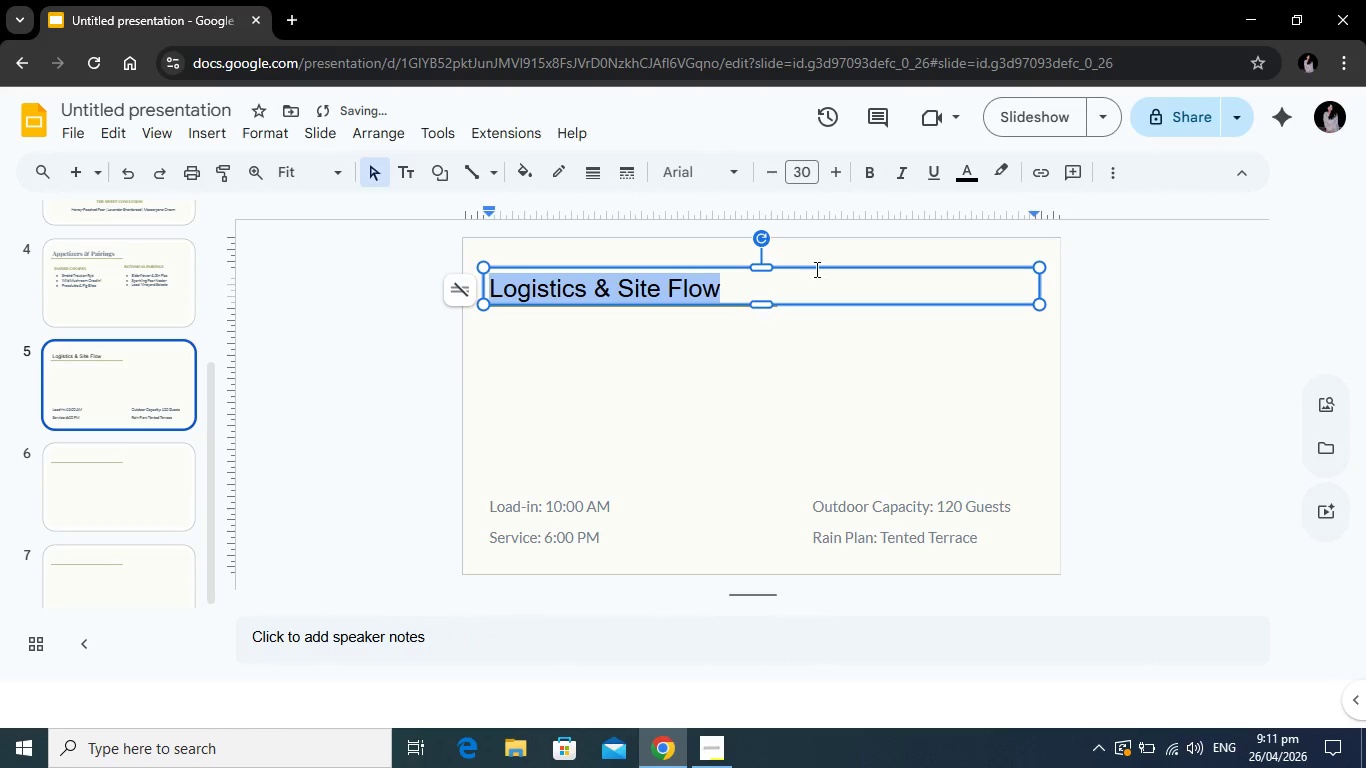 
left_click([815, 269])
 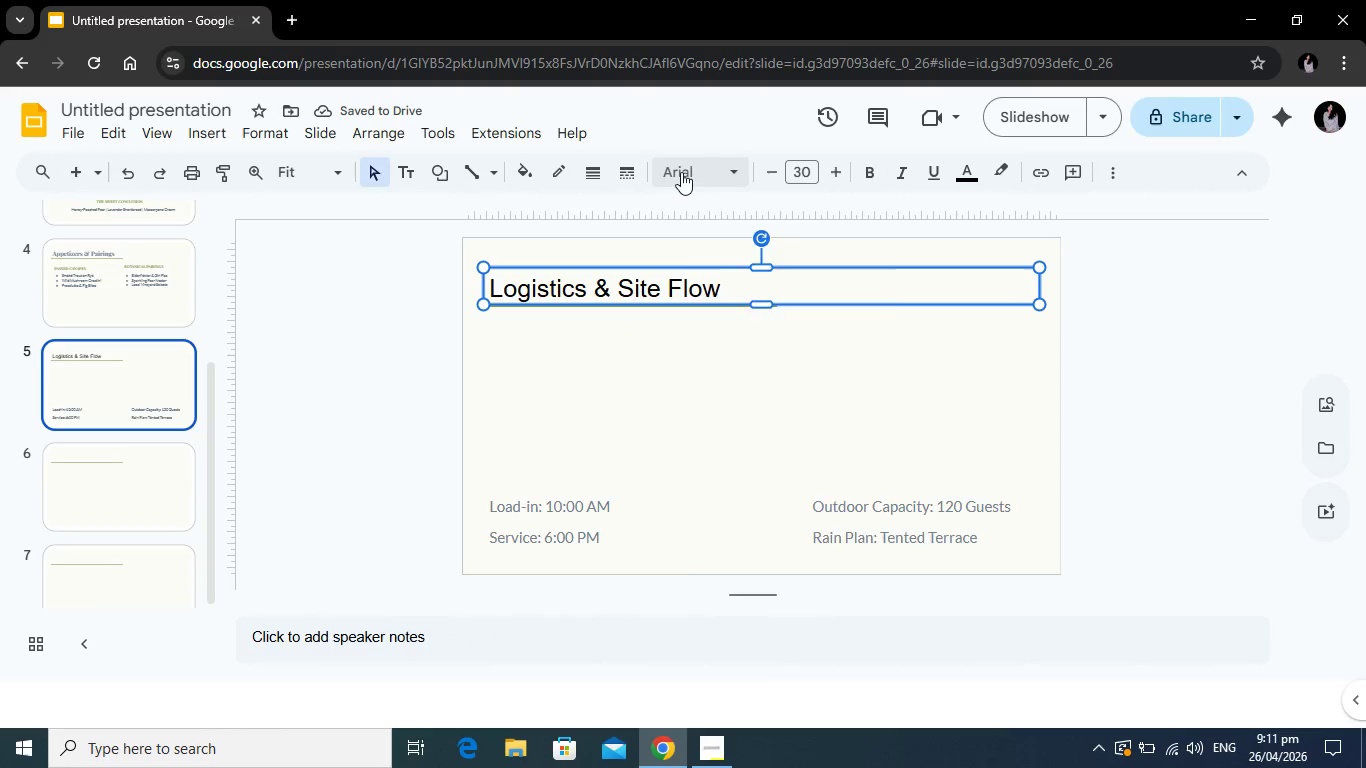 
left_click([681, 172])
 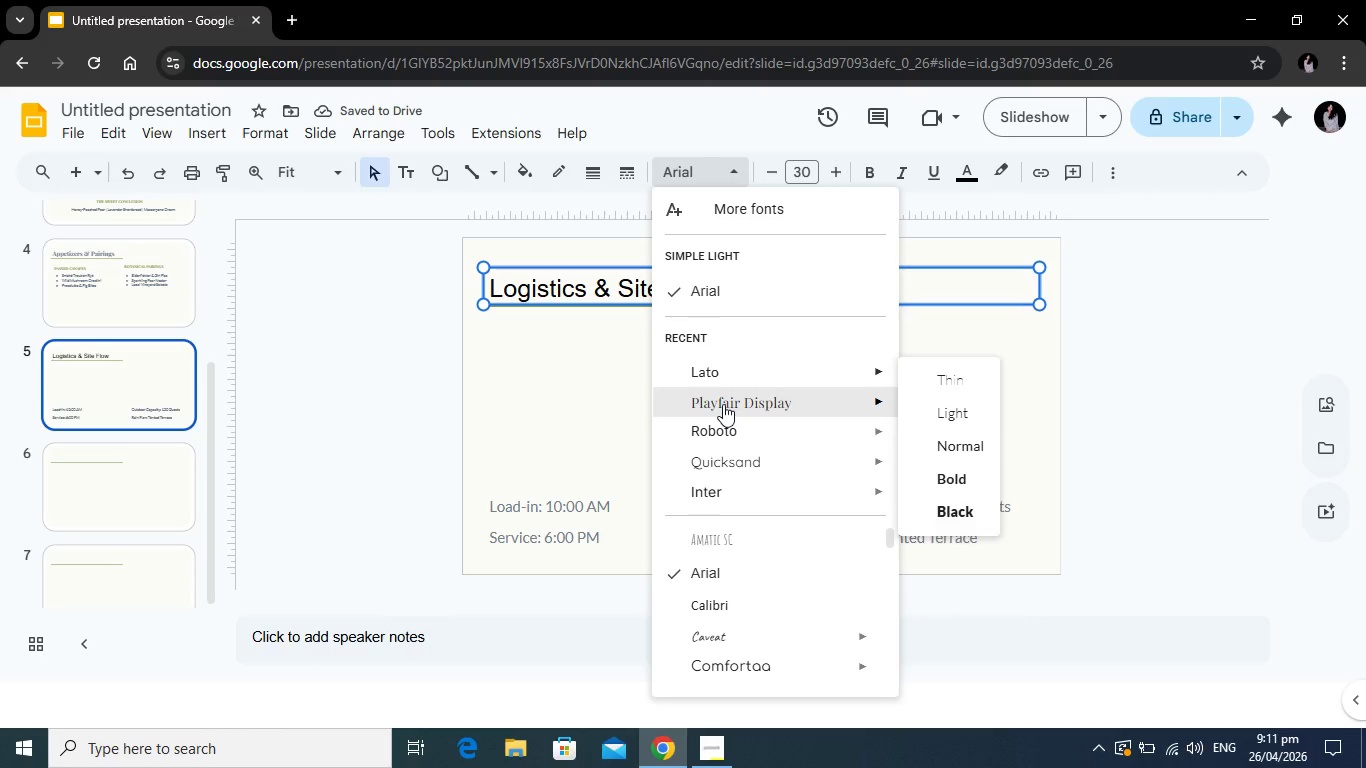 
left_click([723, 404])
 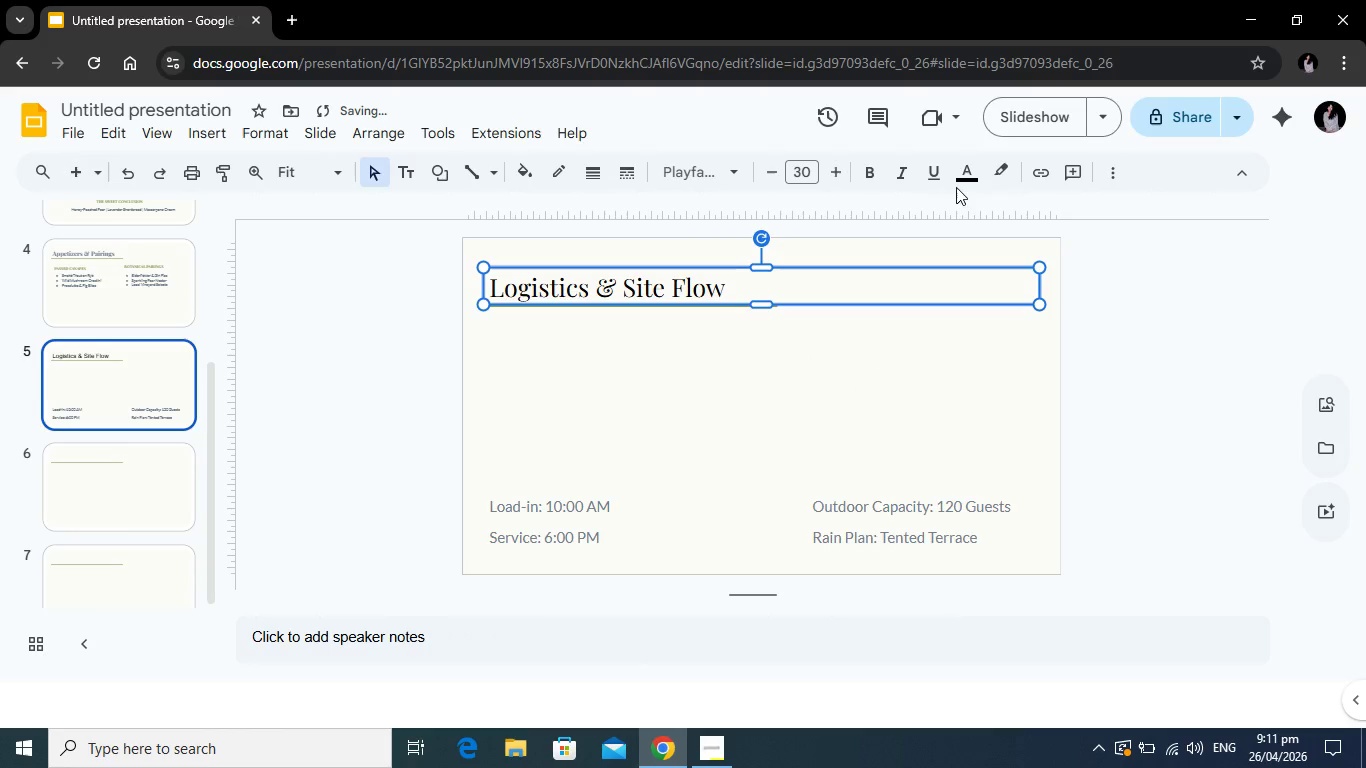 
left_click([965, 173])
 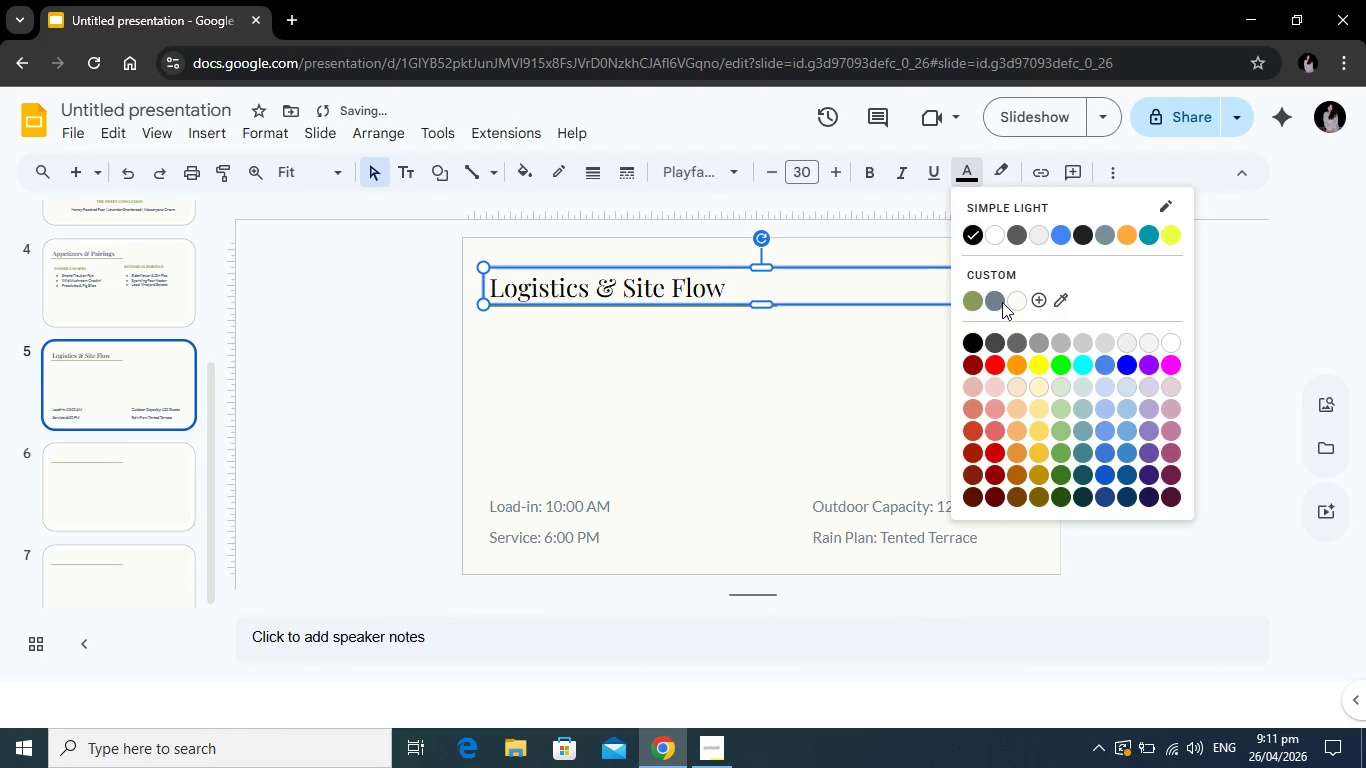 
left_click([1002, 302])
 